 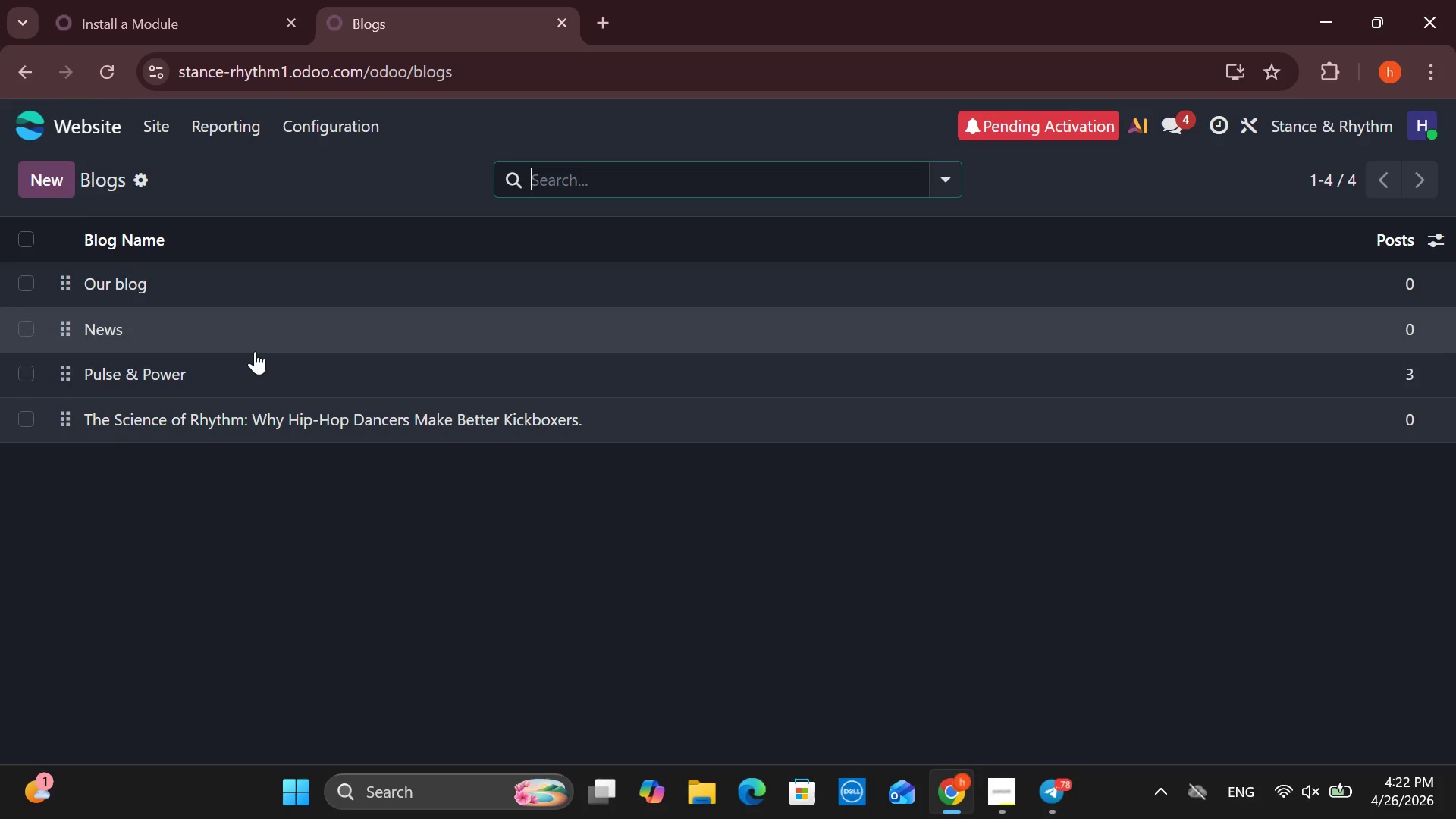 
left_click([140, 382])
 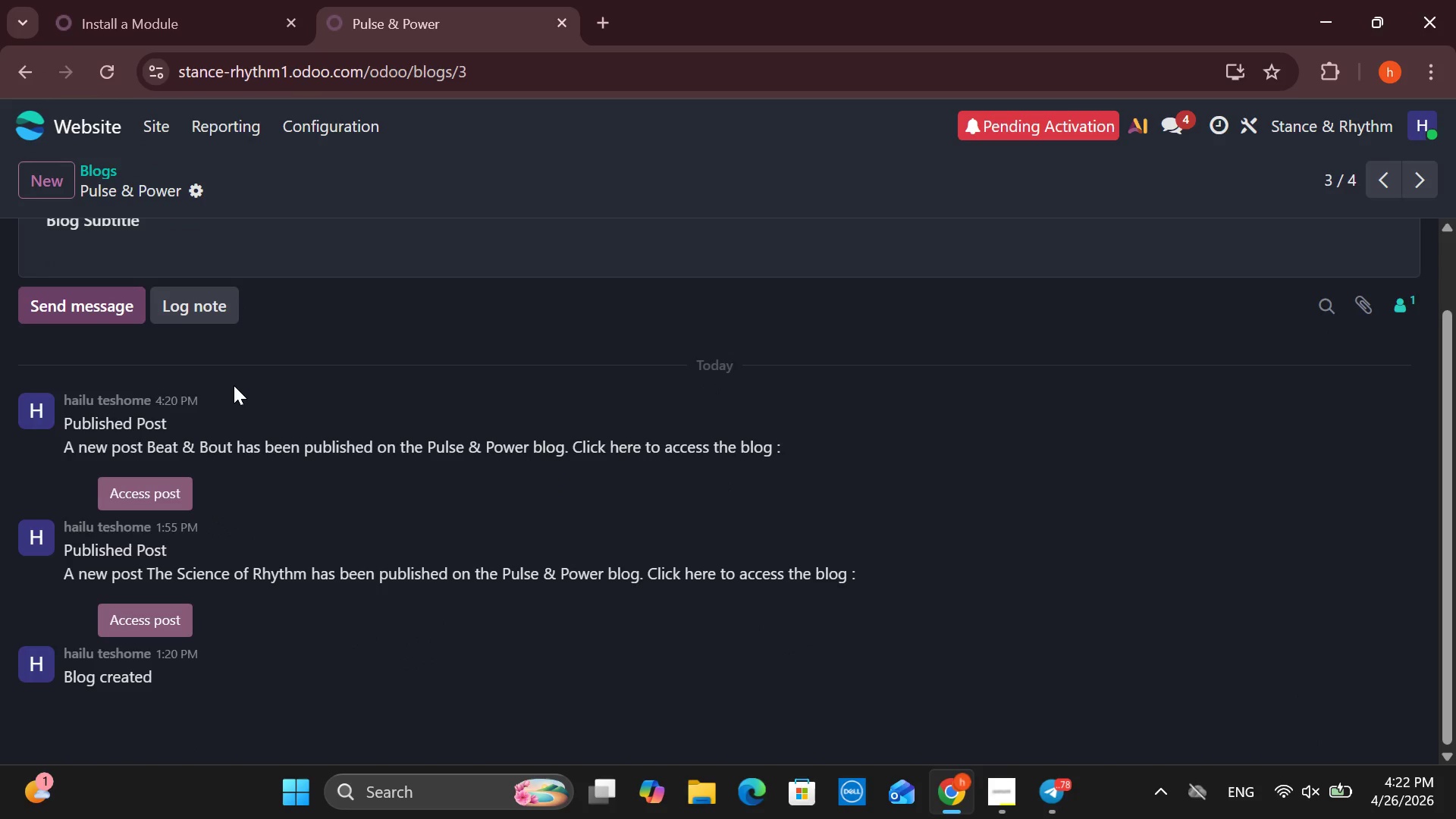 
wait(9.52)
 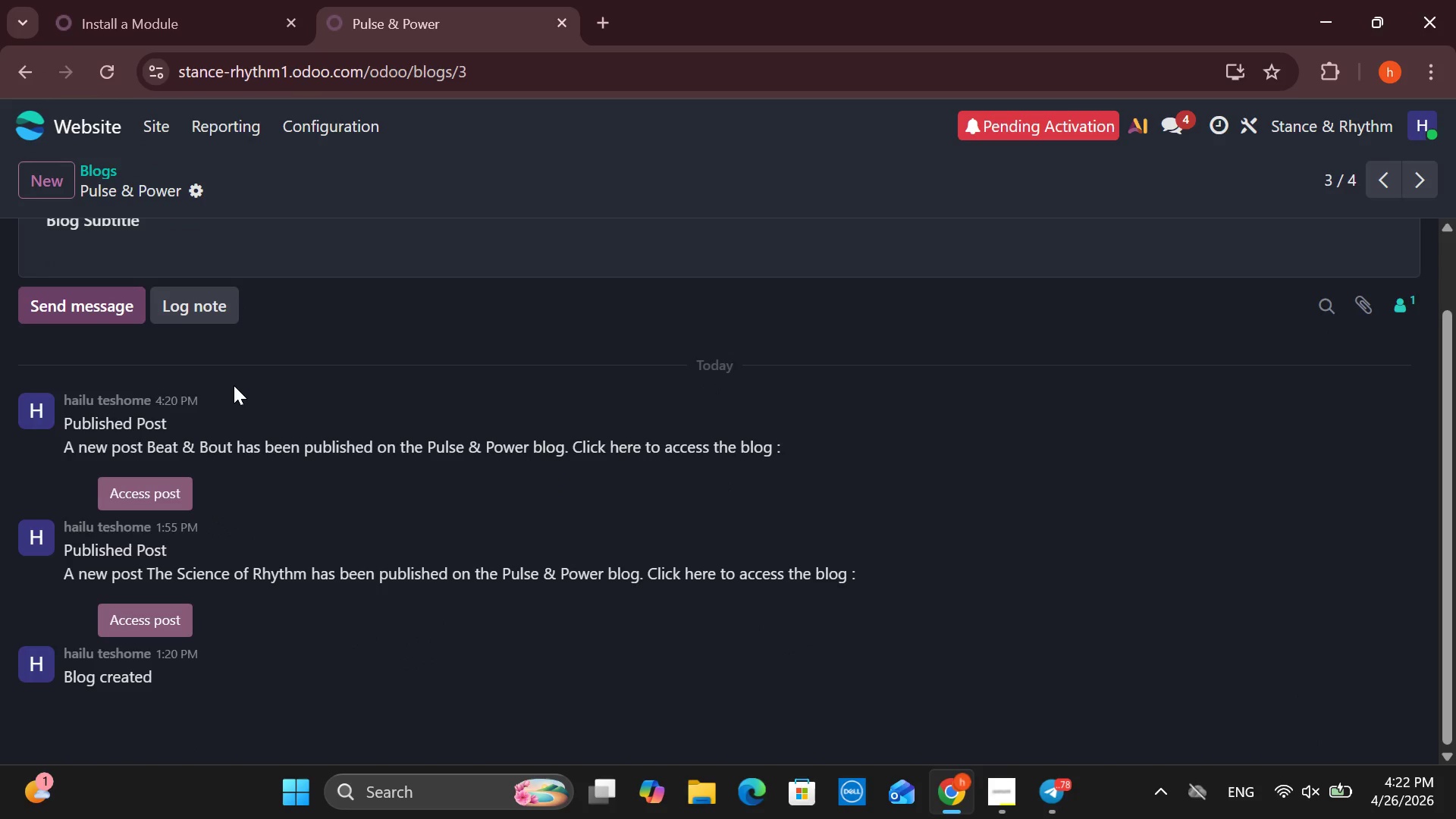 
left_click([104, 173])
 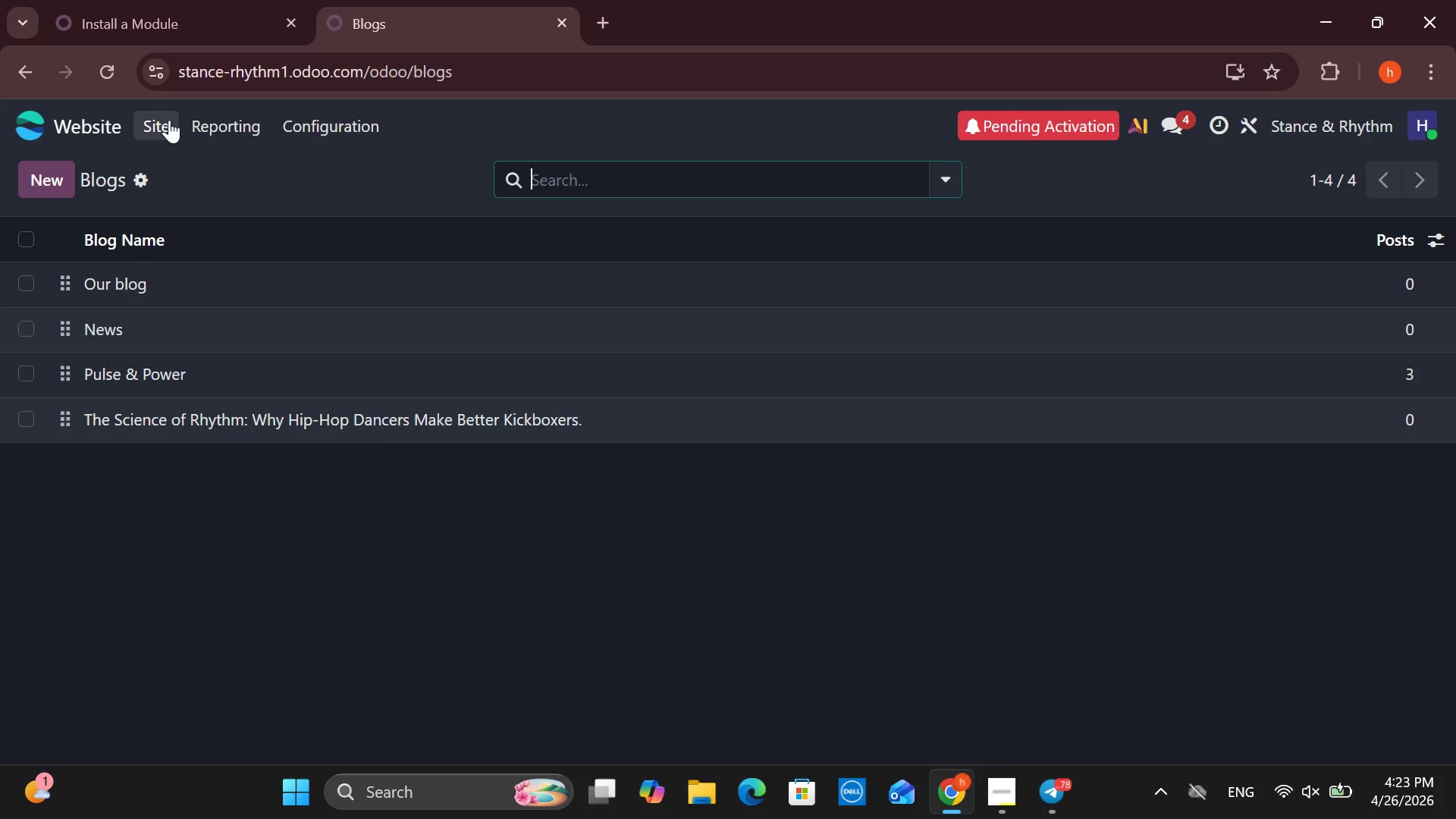 
wait(6.56)
 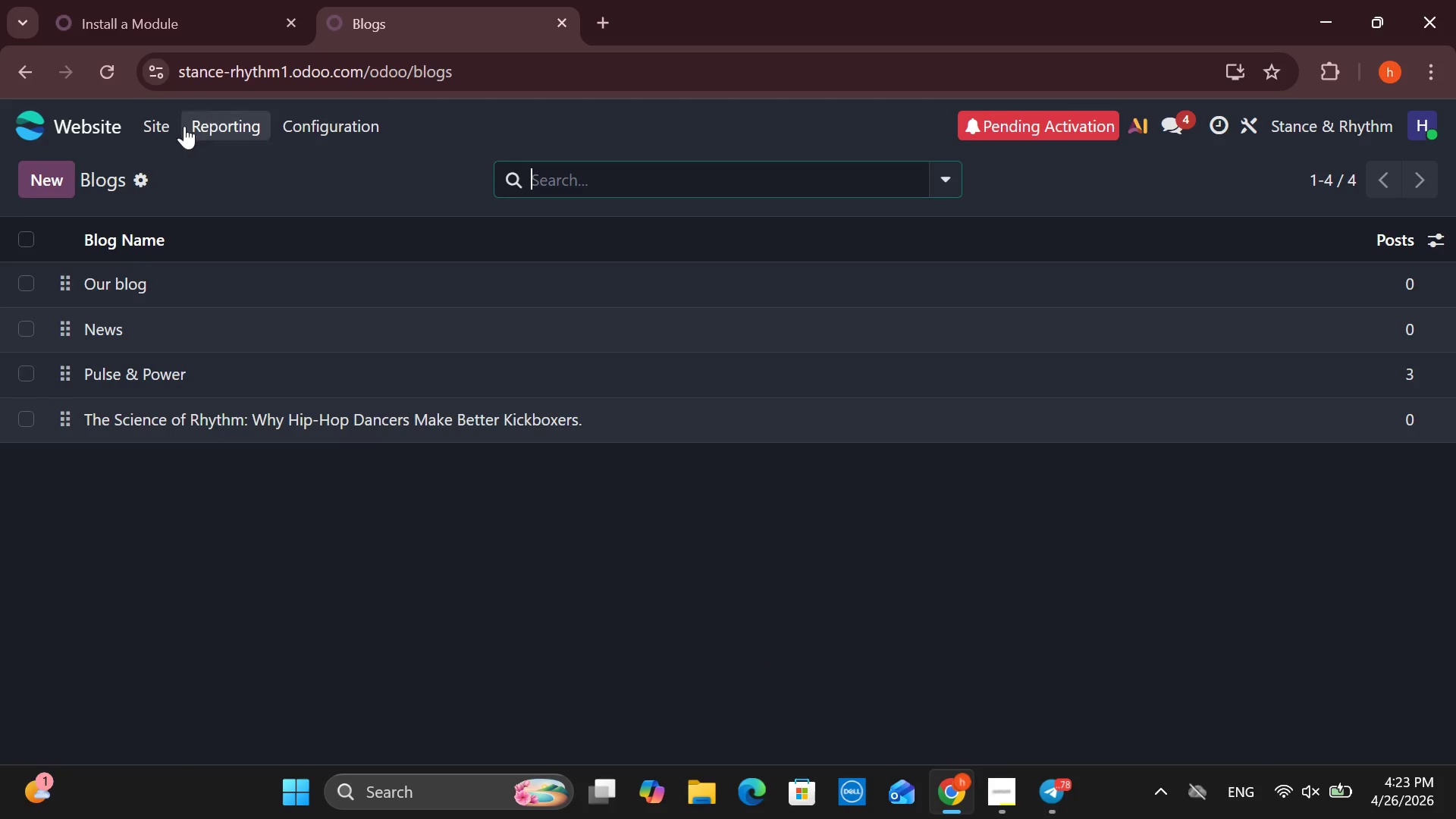 
left_click([187, 120])
 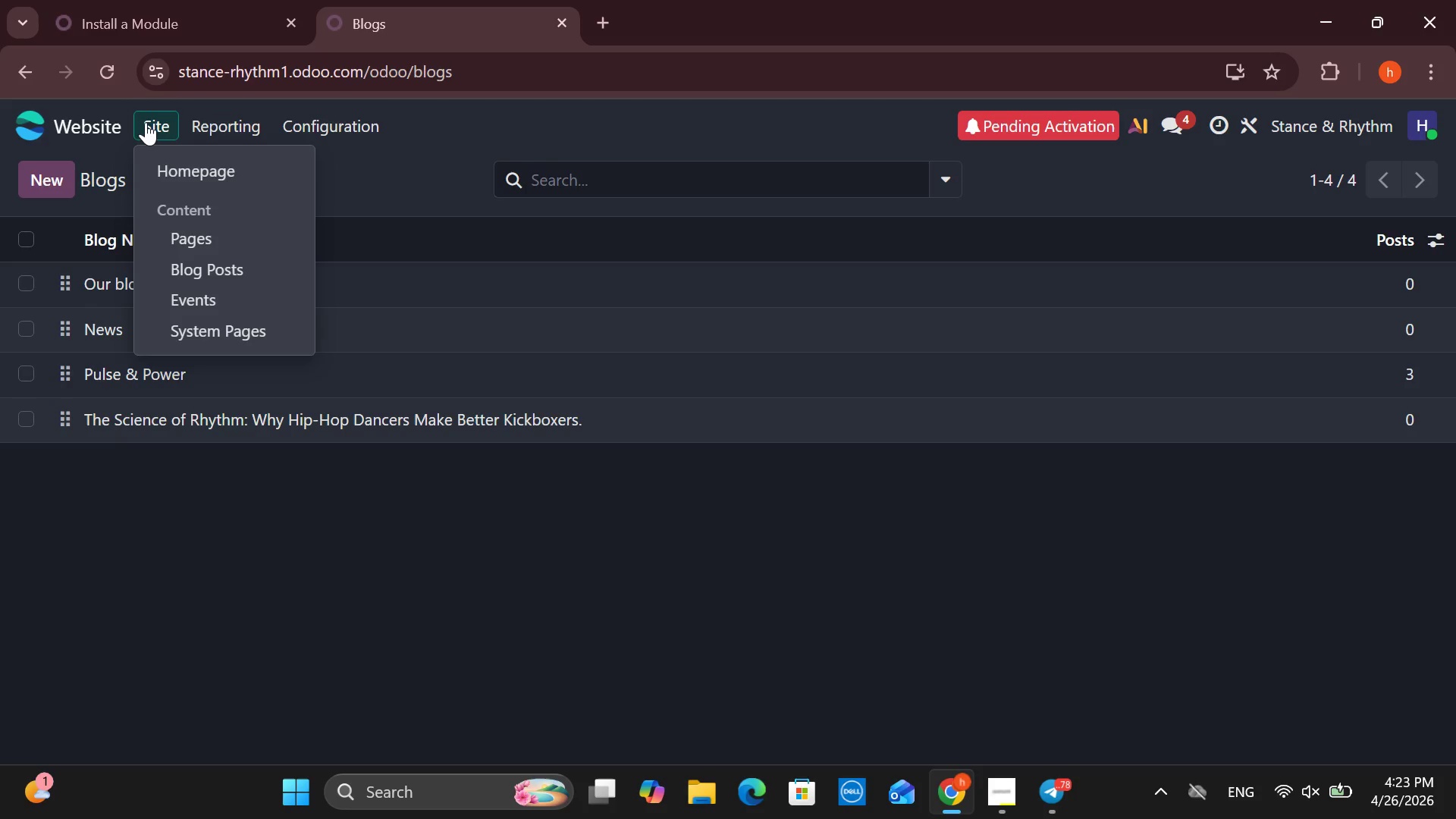 
left_click([146, 122])
 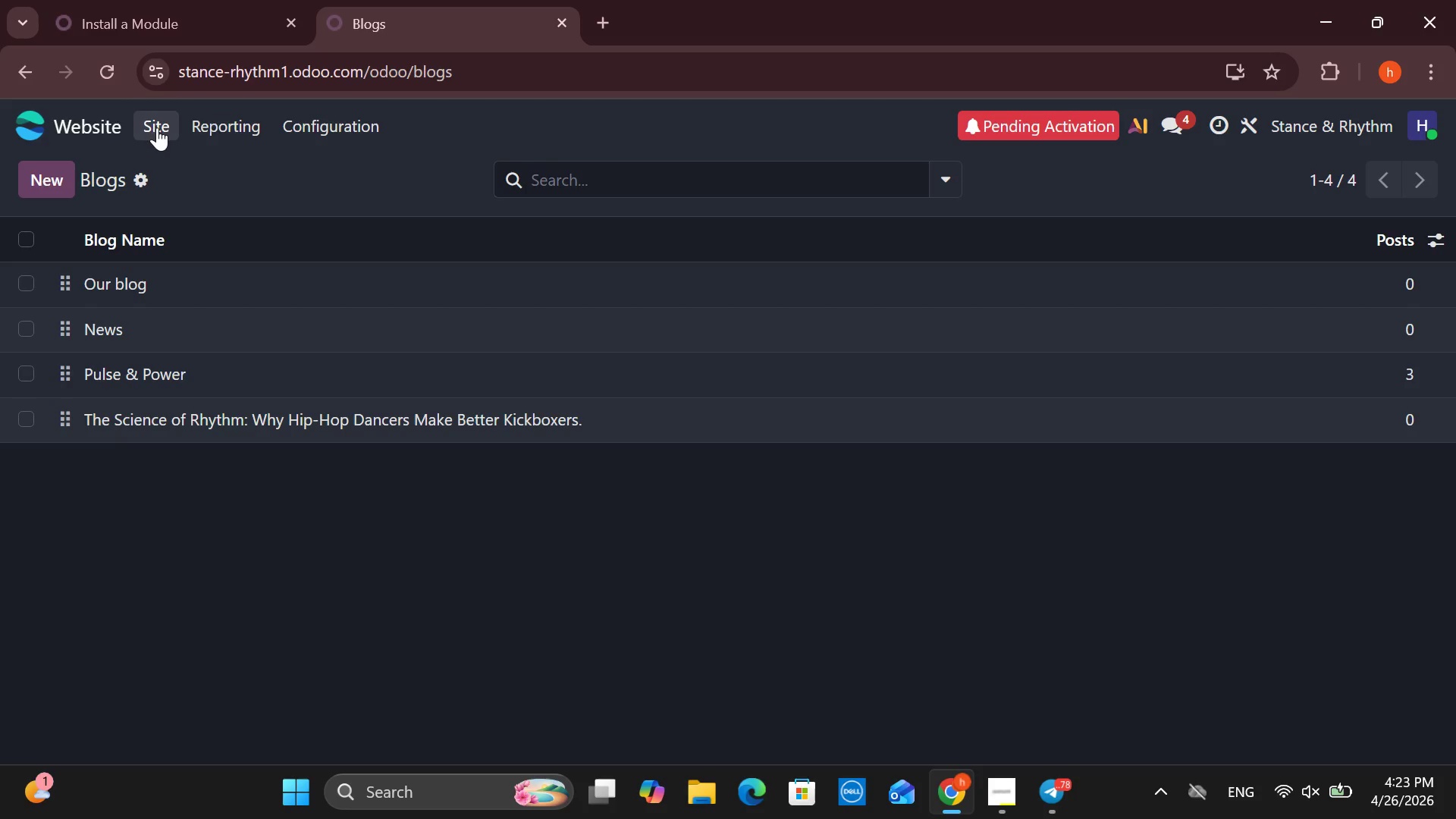 
left_click([157, 127])
 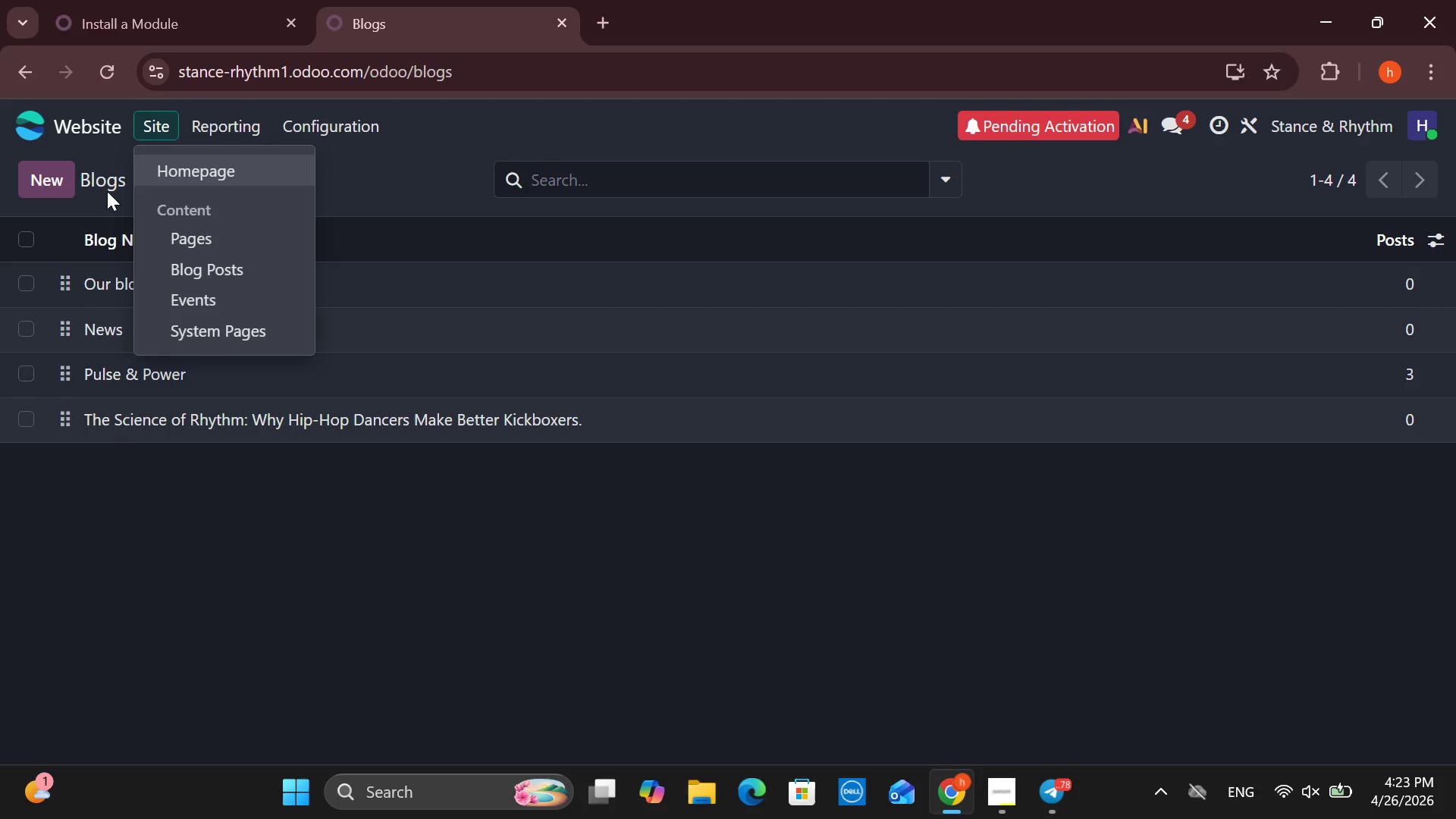 
left_click([107, 191])
 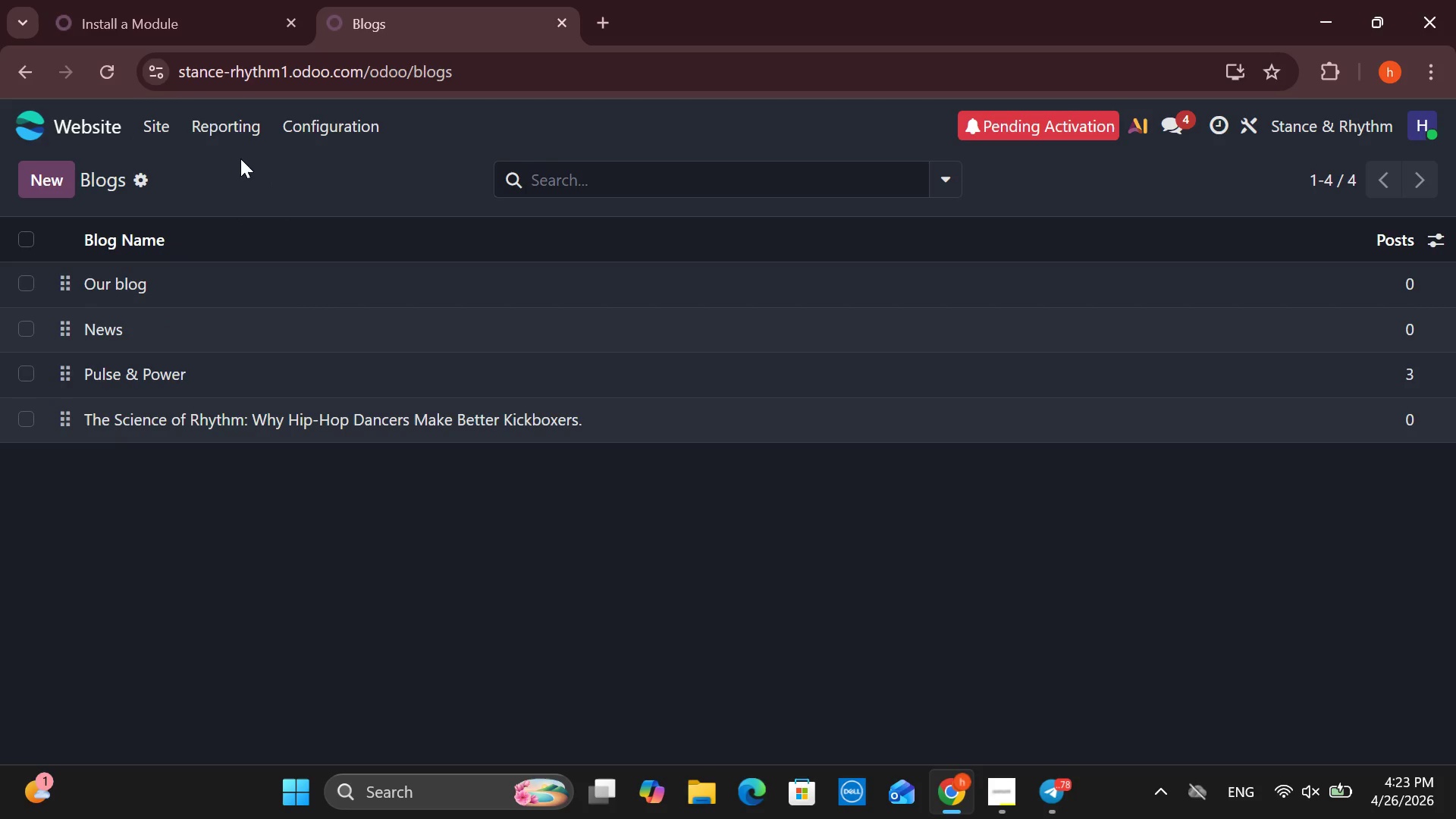 
left_click([193, 123])
 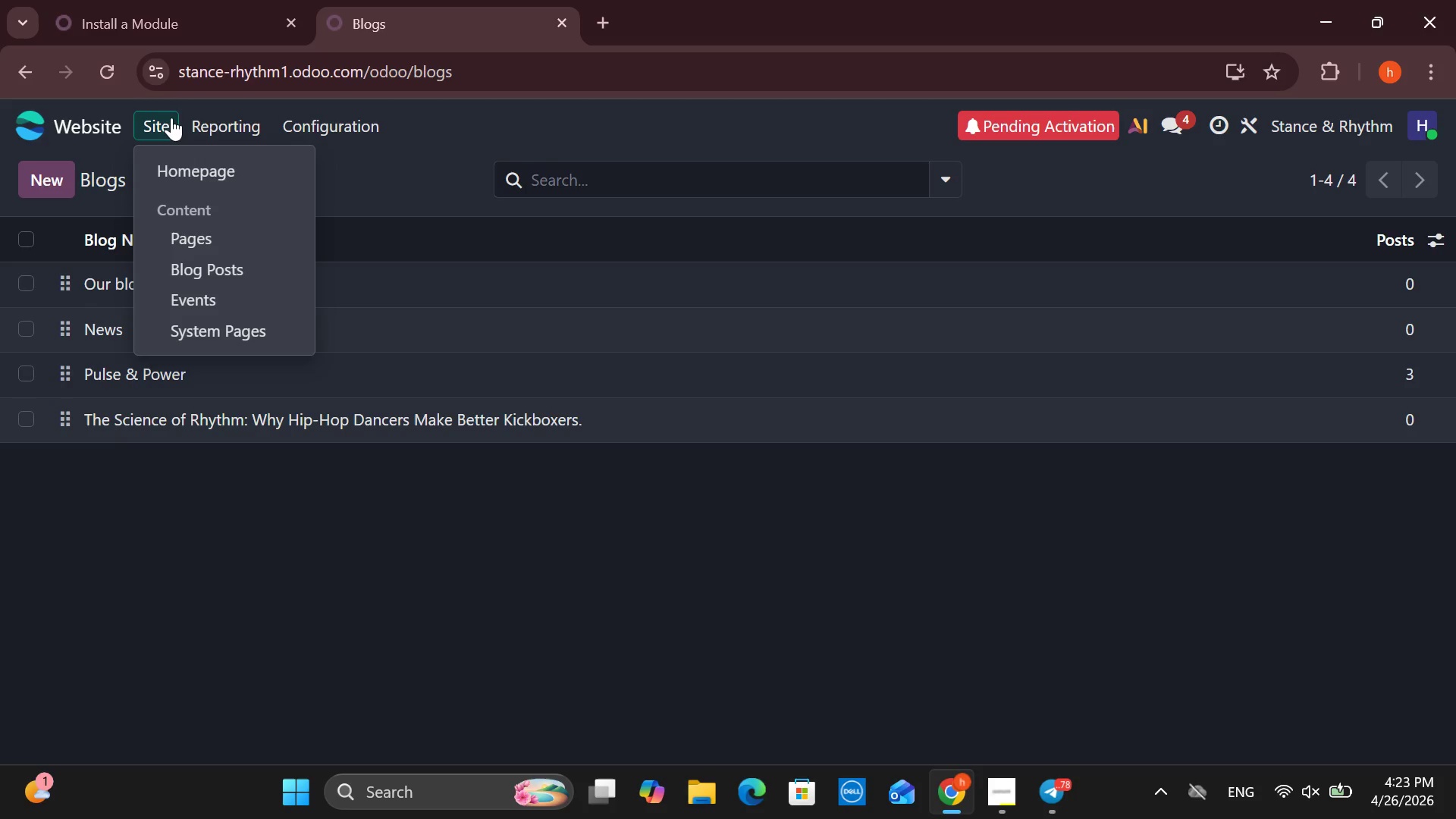 
left_click([171, 118])
 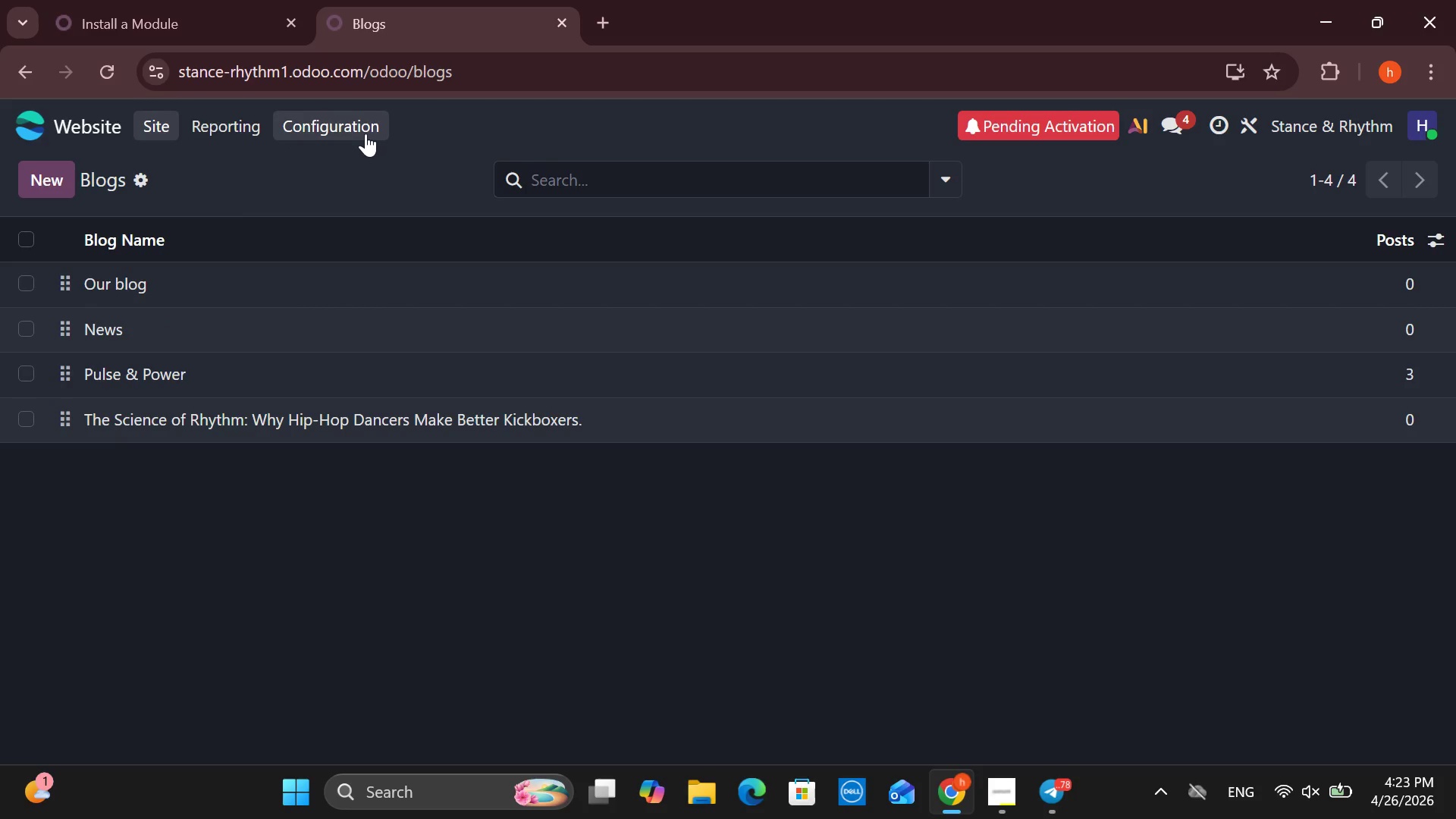 
left_click([366, 133])
 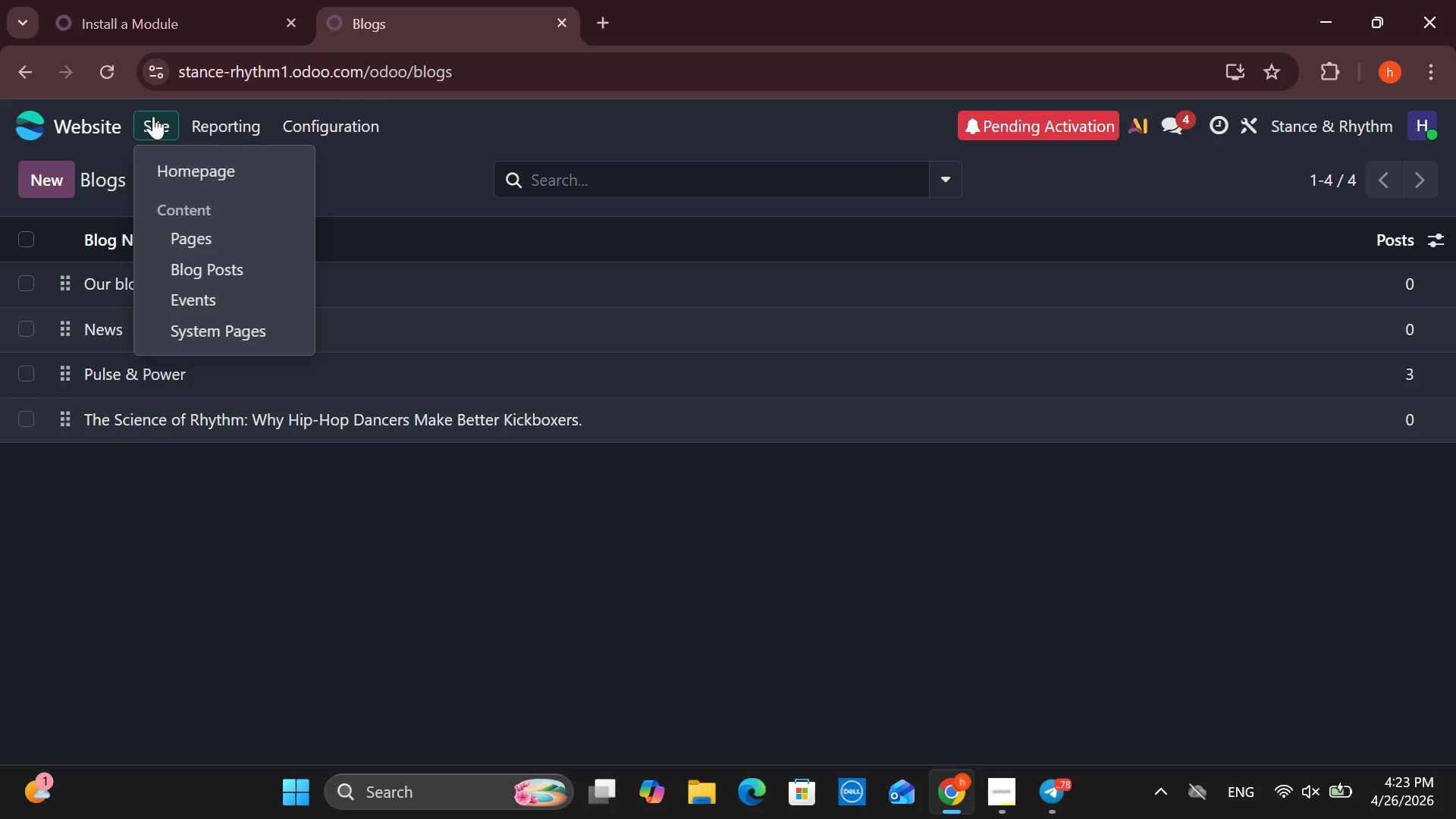 
wait(6.52)
 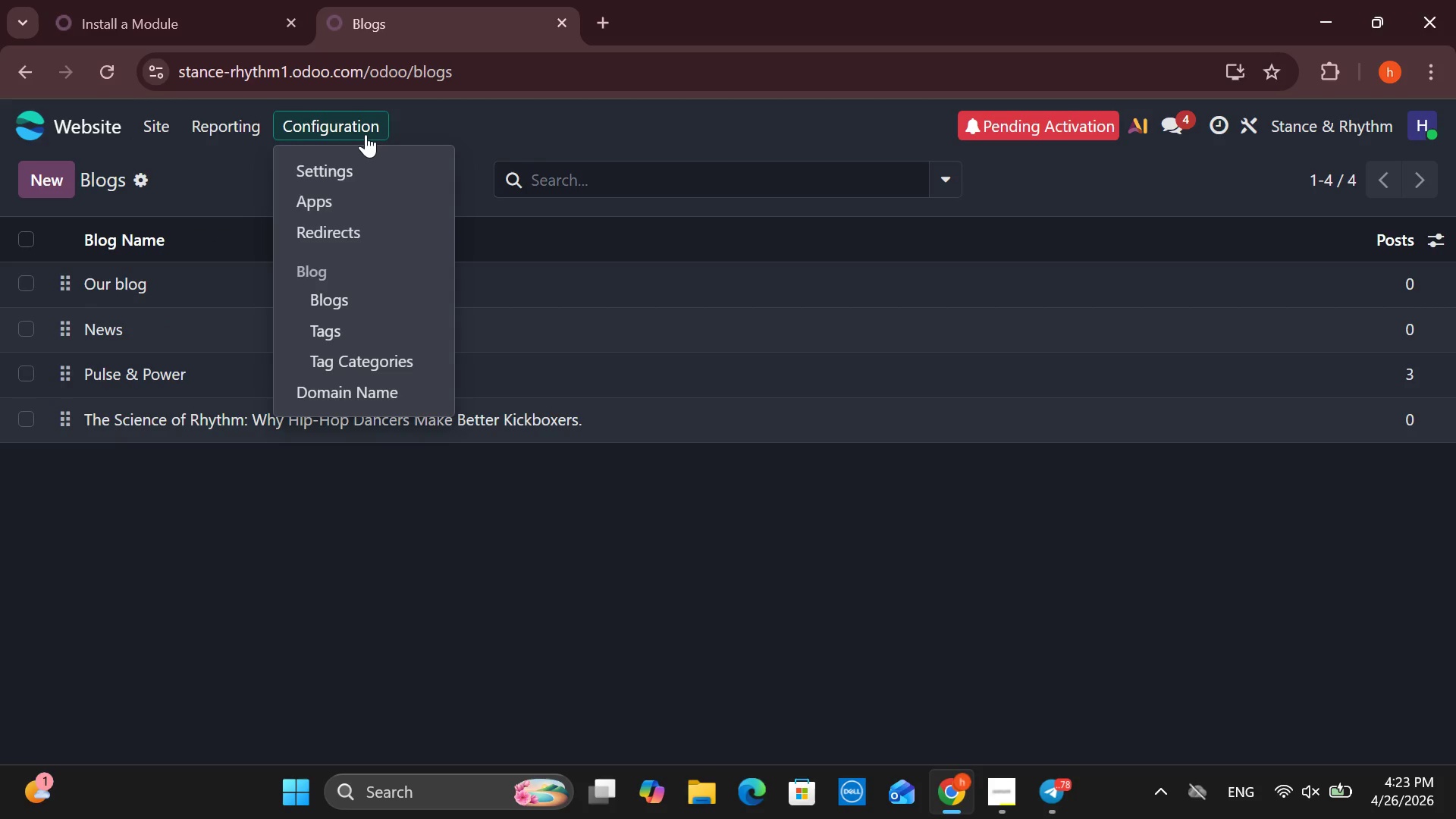 
left_click([196, 272])
 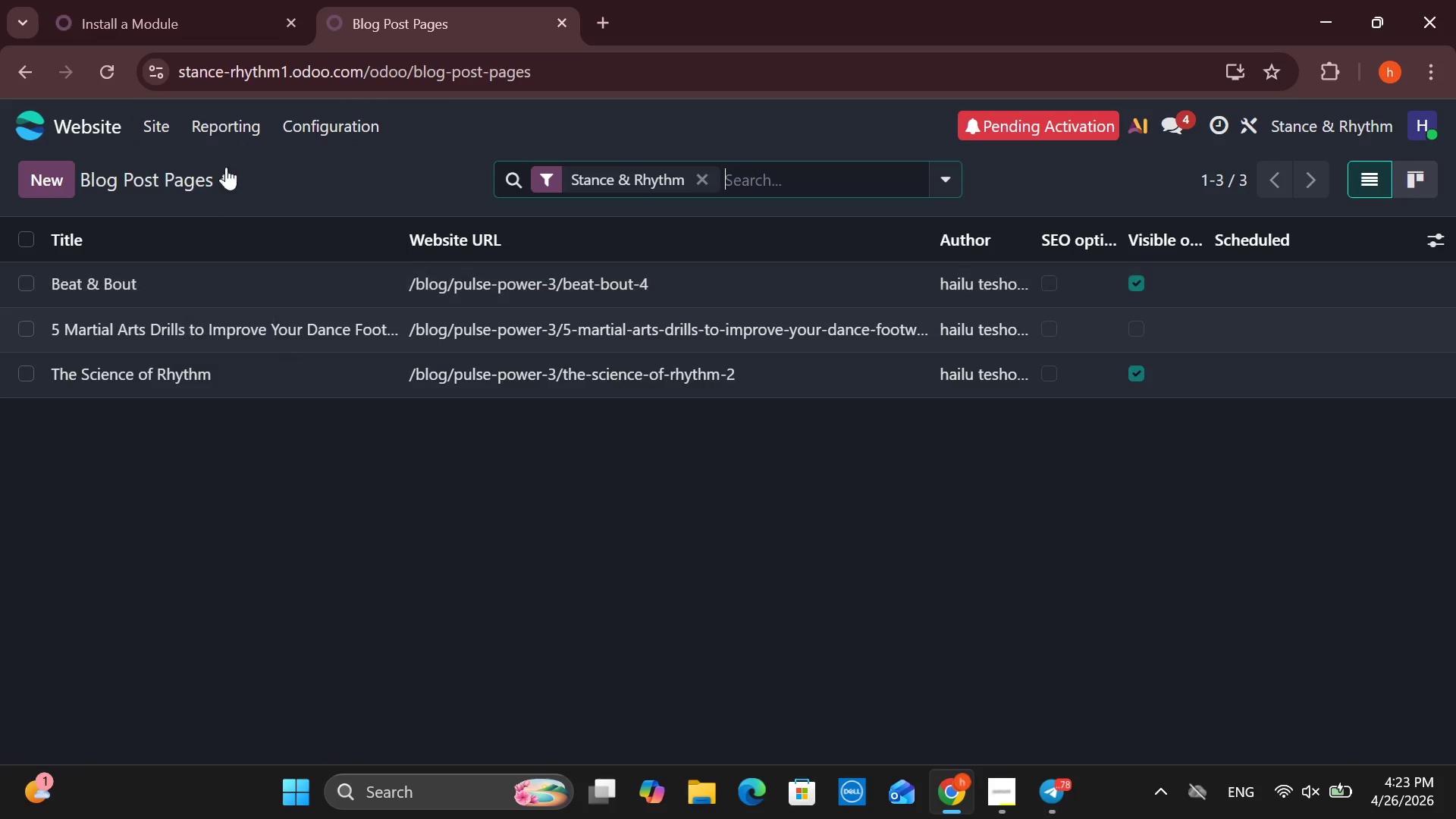 
left_click([224, 125])
 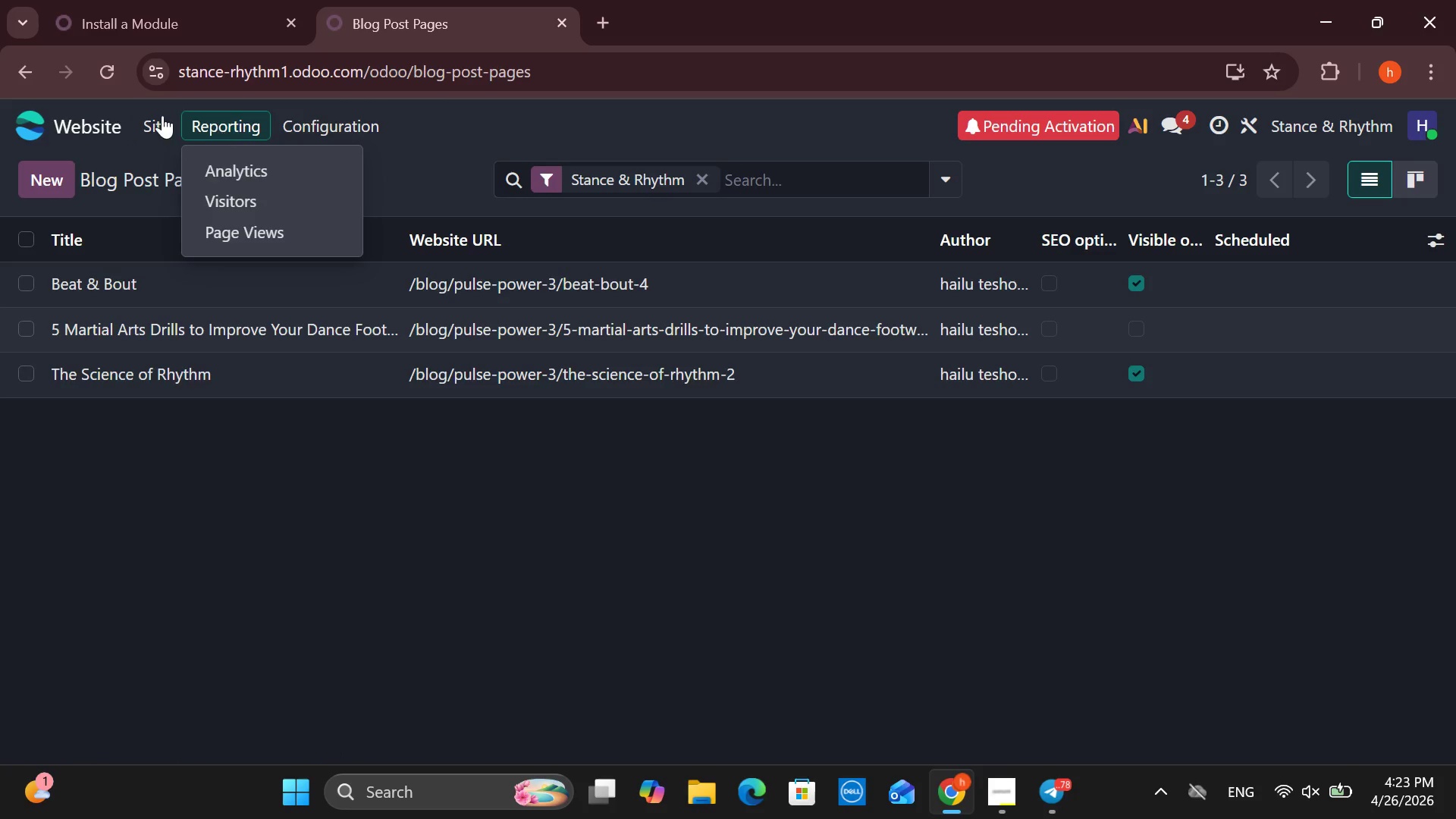 
left_click([162, 115])
 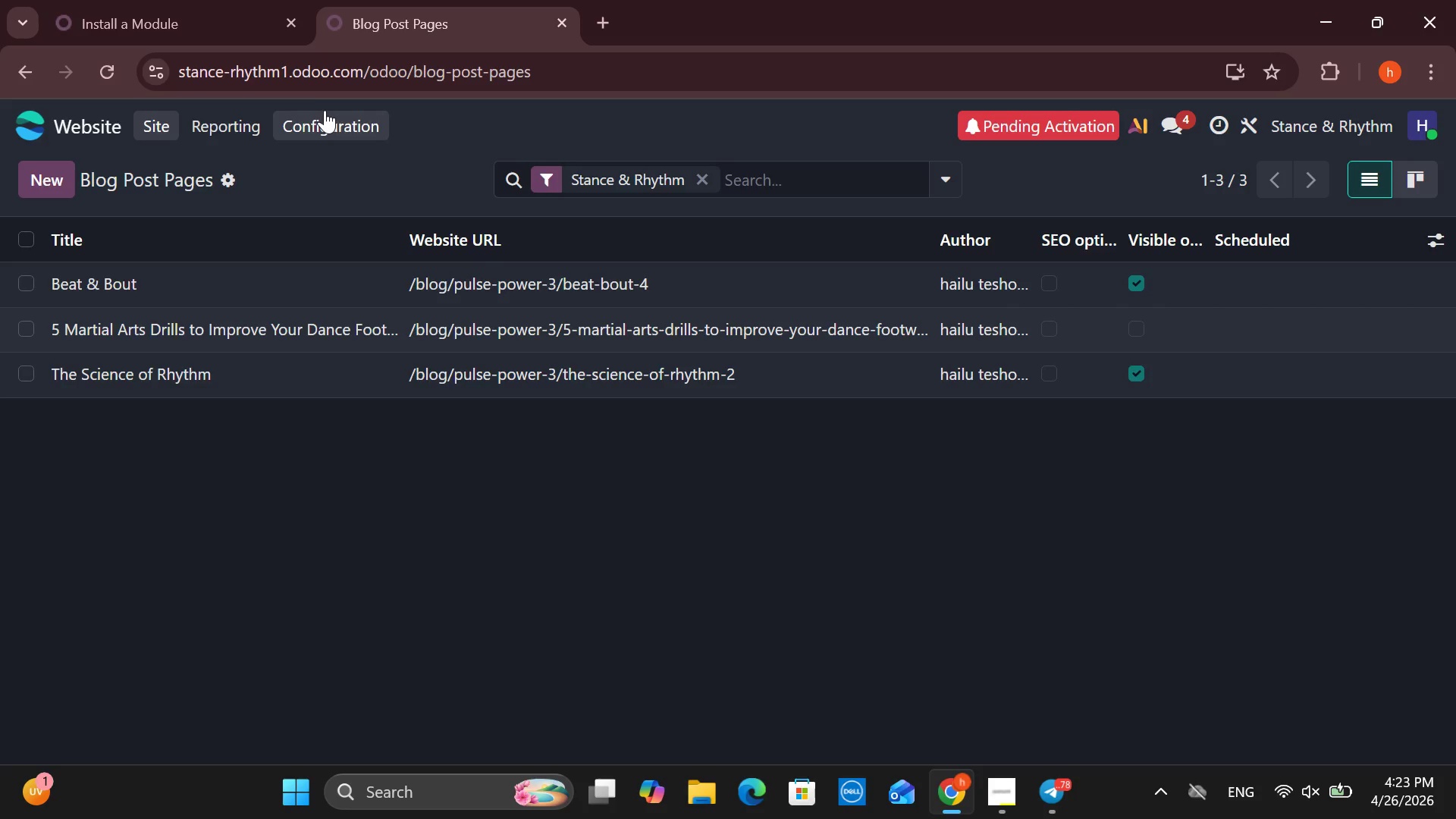 
left_click([323, 117])
 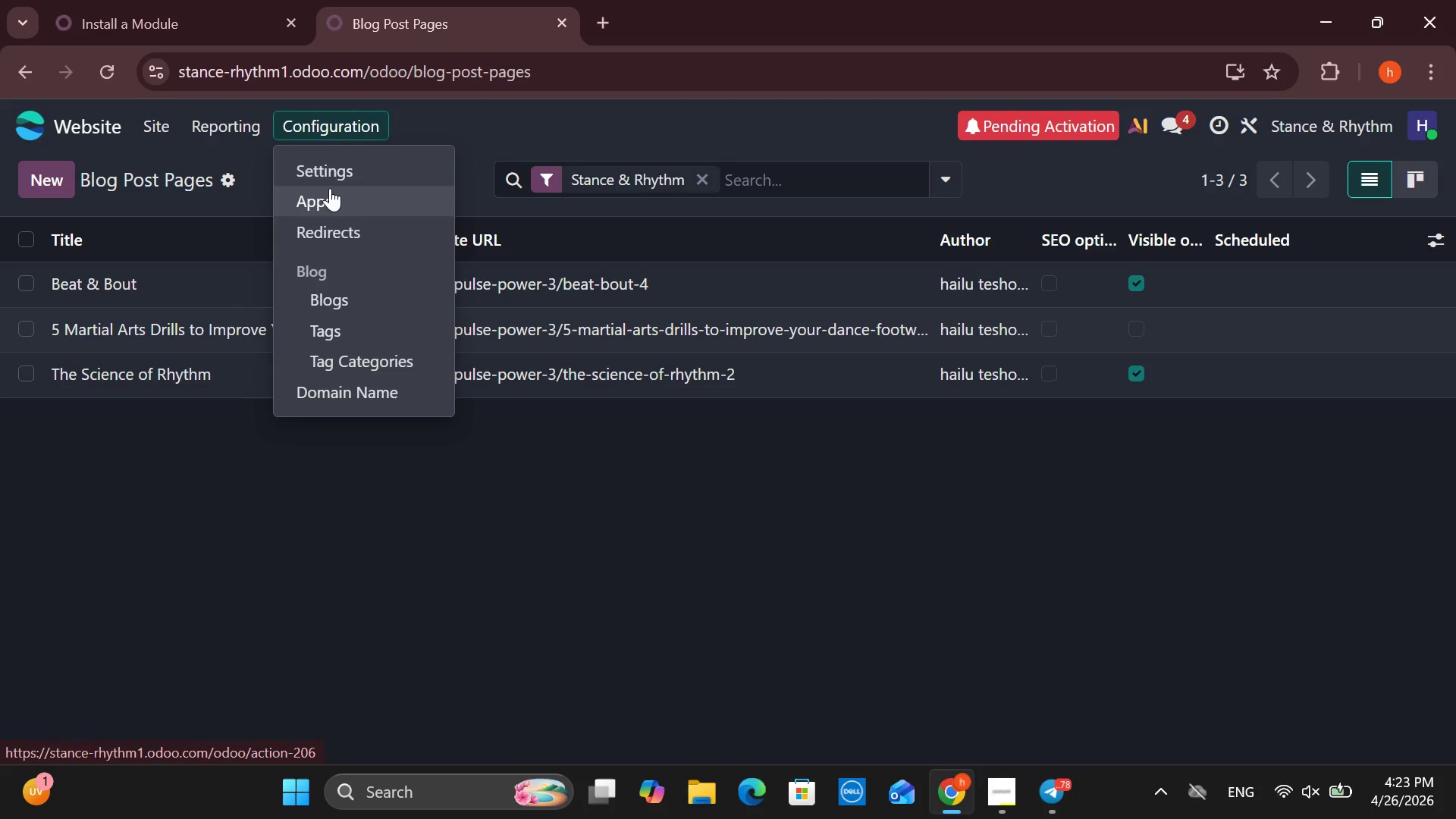 
wait(6.09)
 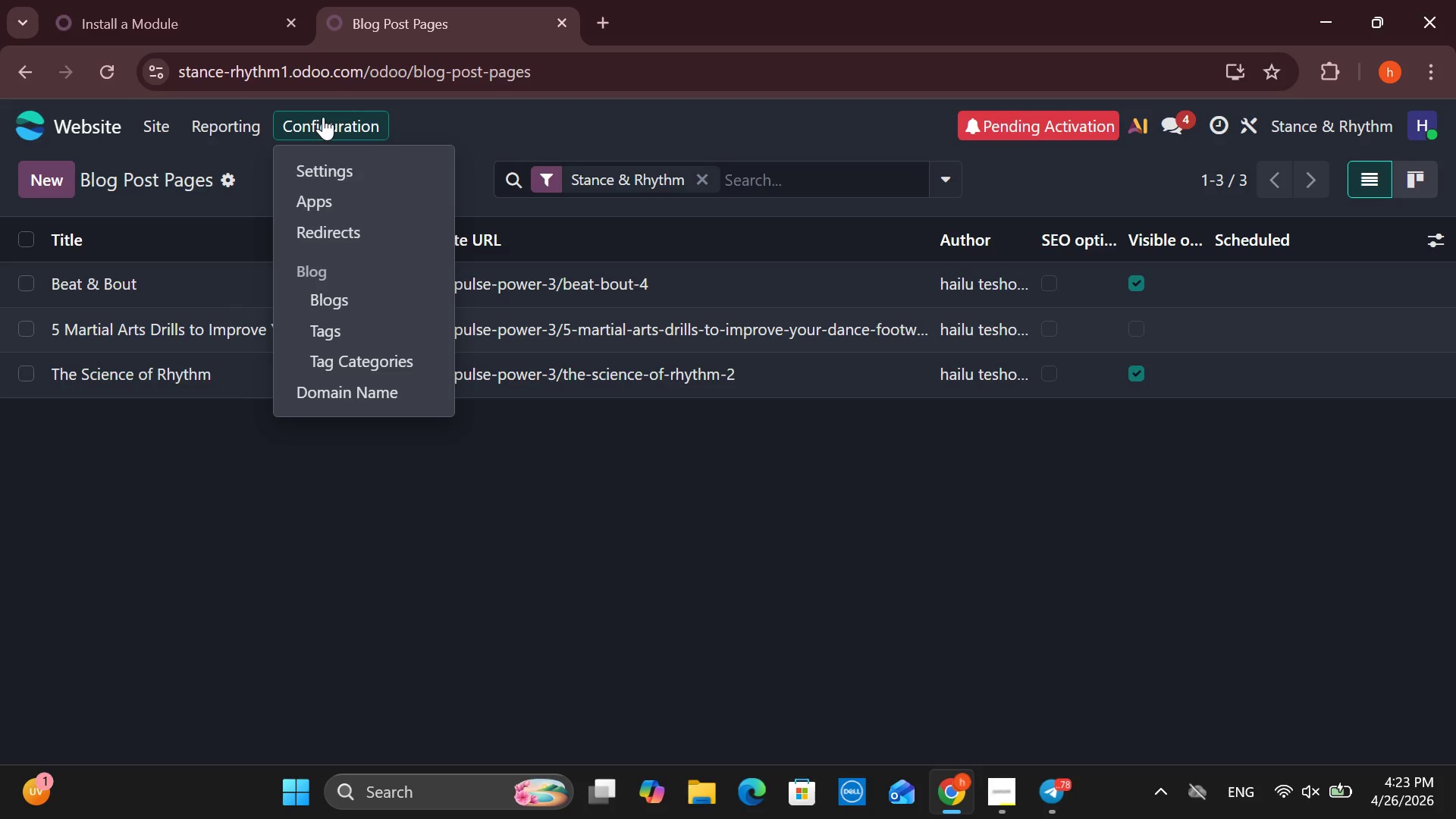 
left_click([510, 130])
 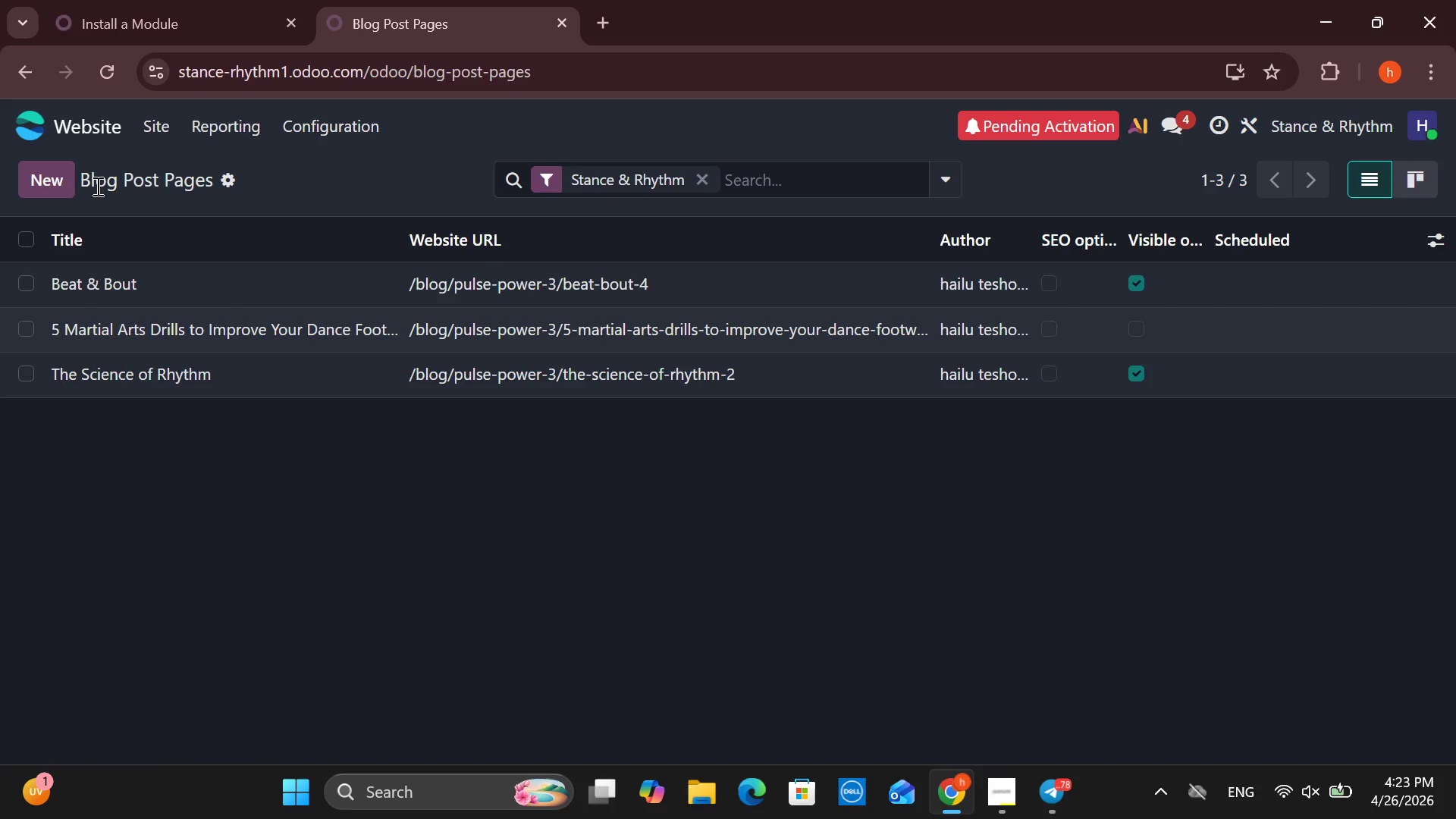 
left_click([218, 177])
 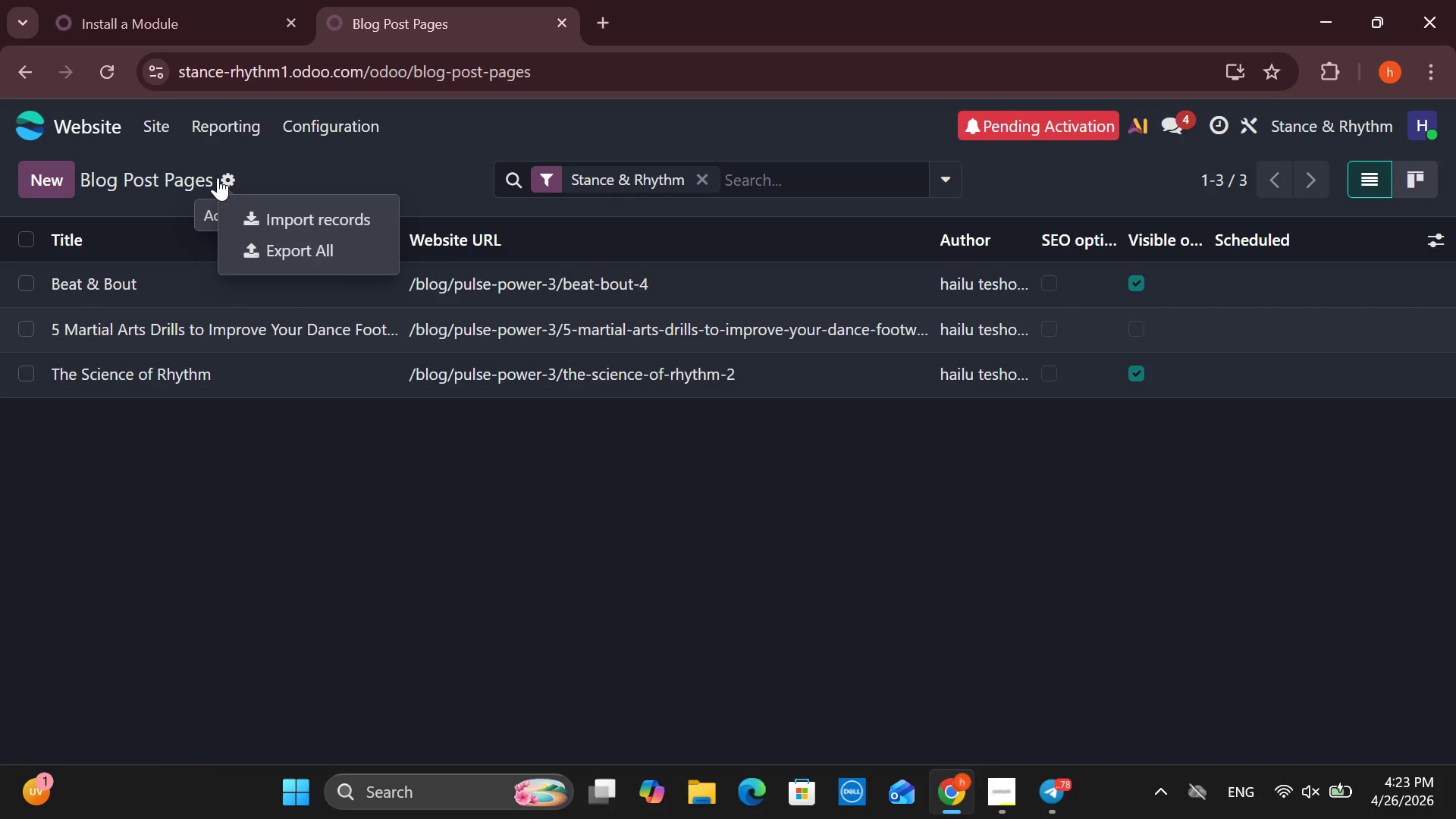 
left_click([218, 177])
 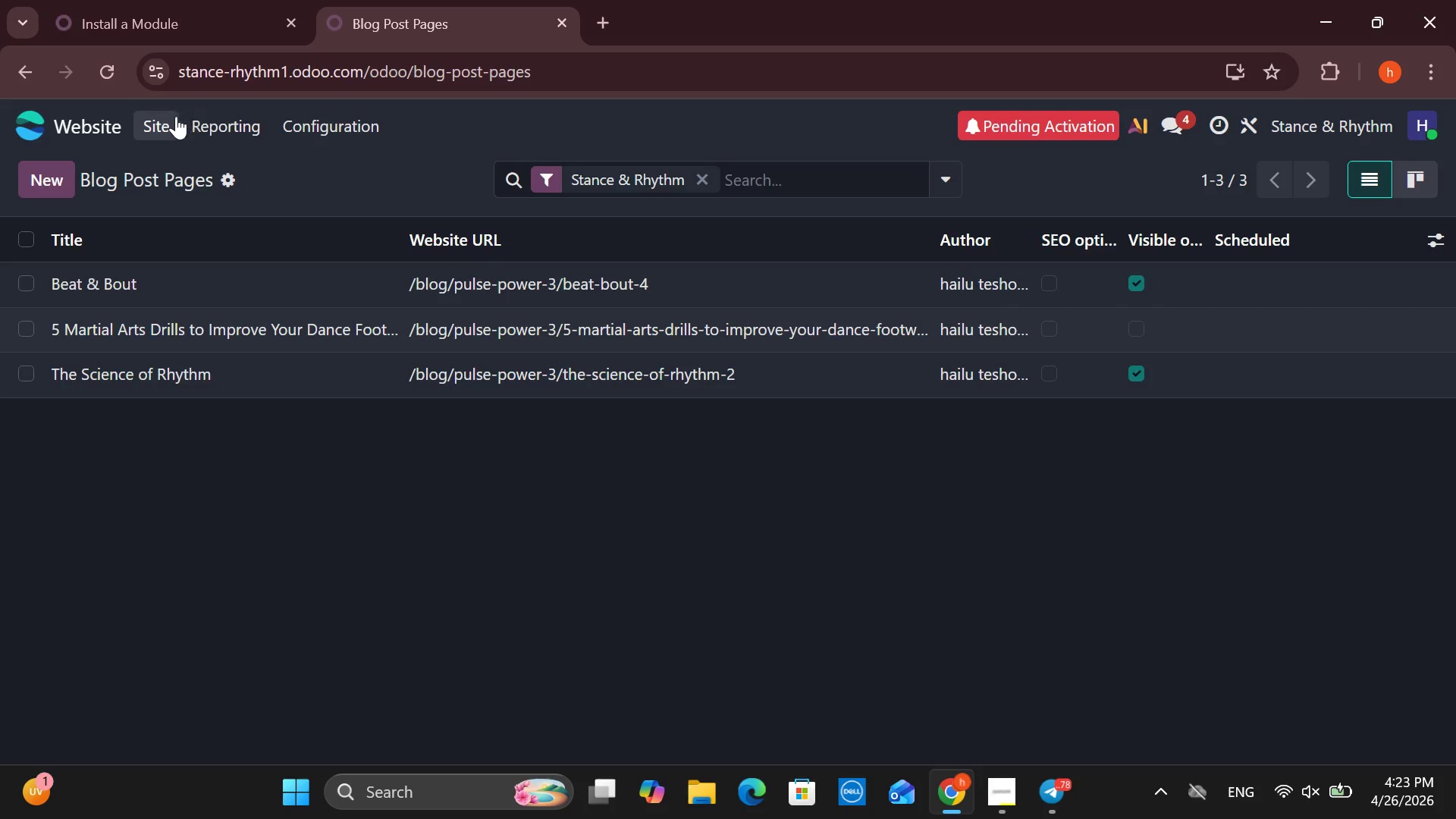 
left_click([174, 116])
 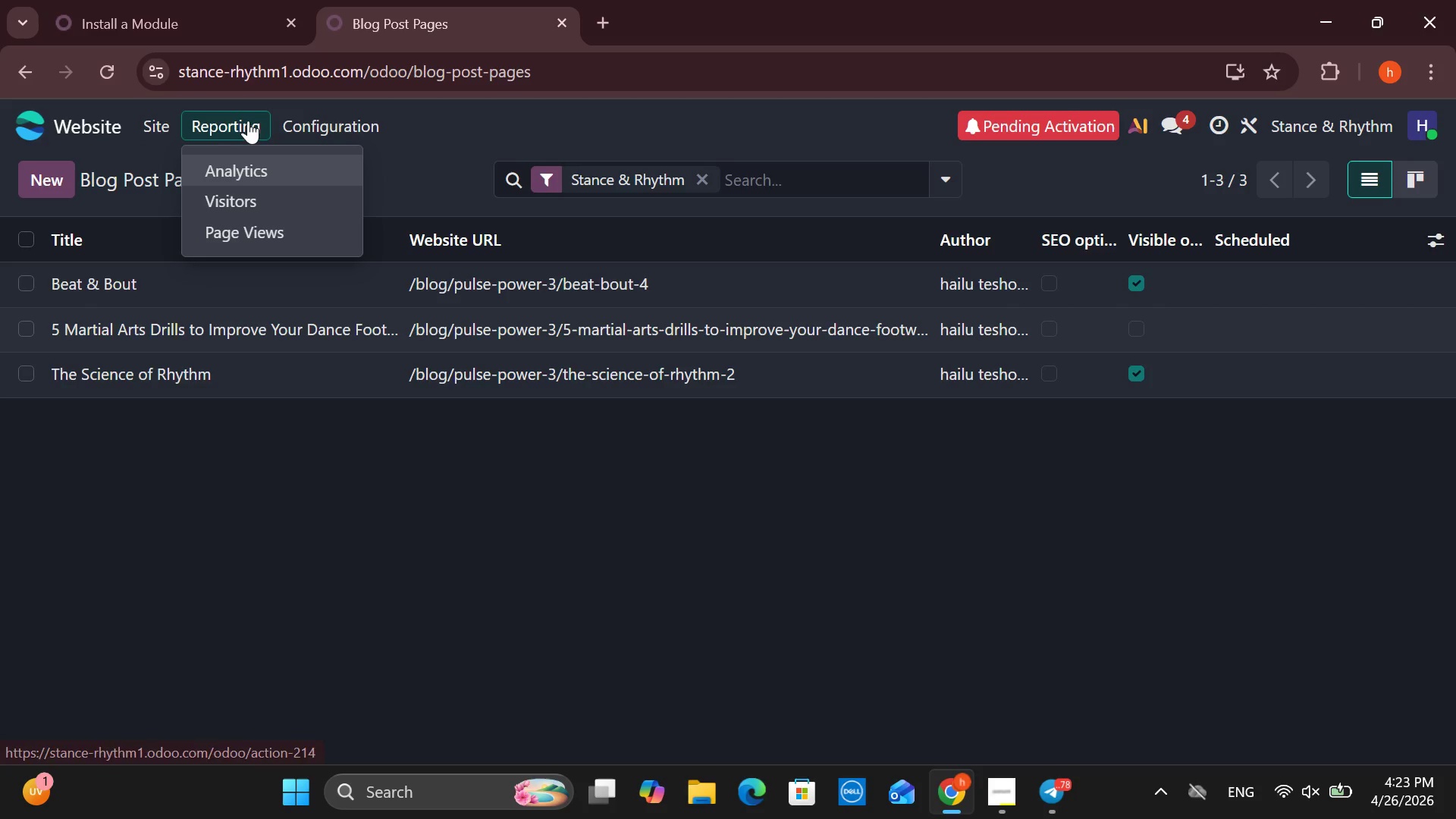 
left_click([164, 127])
 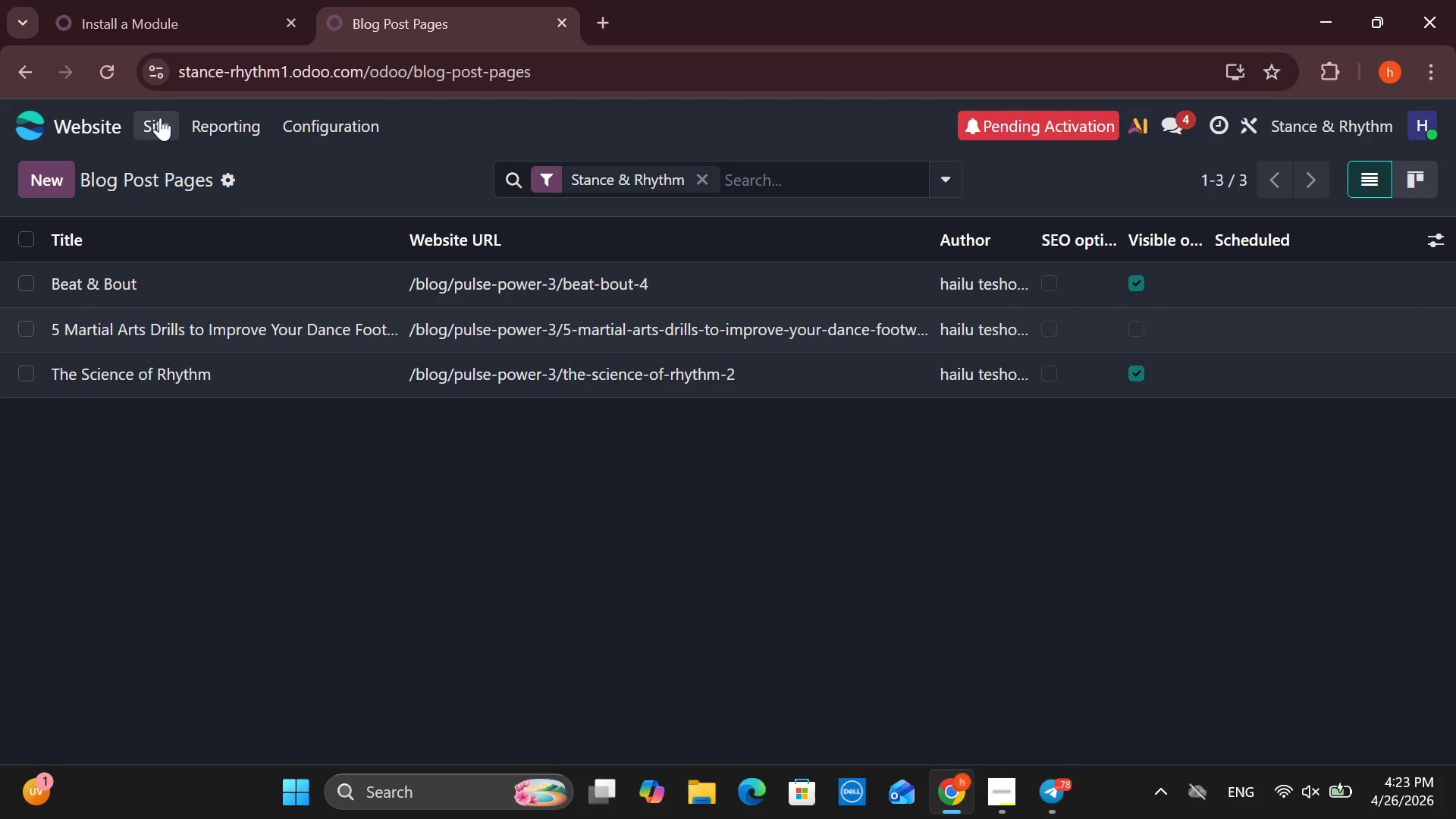 
left_click([160, 118])
 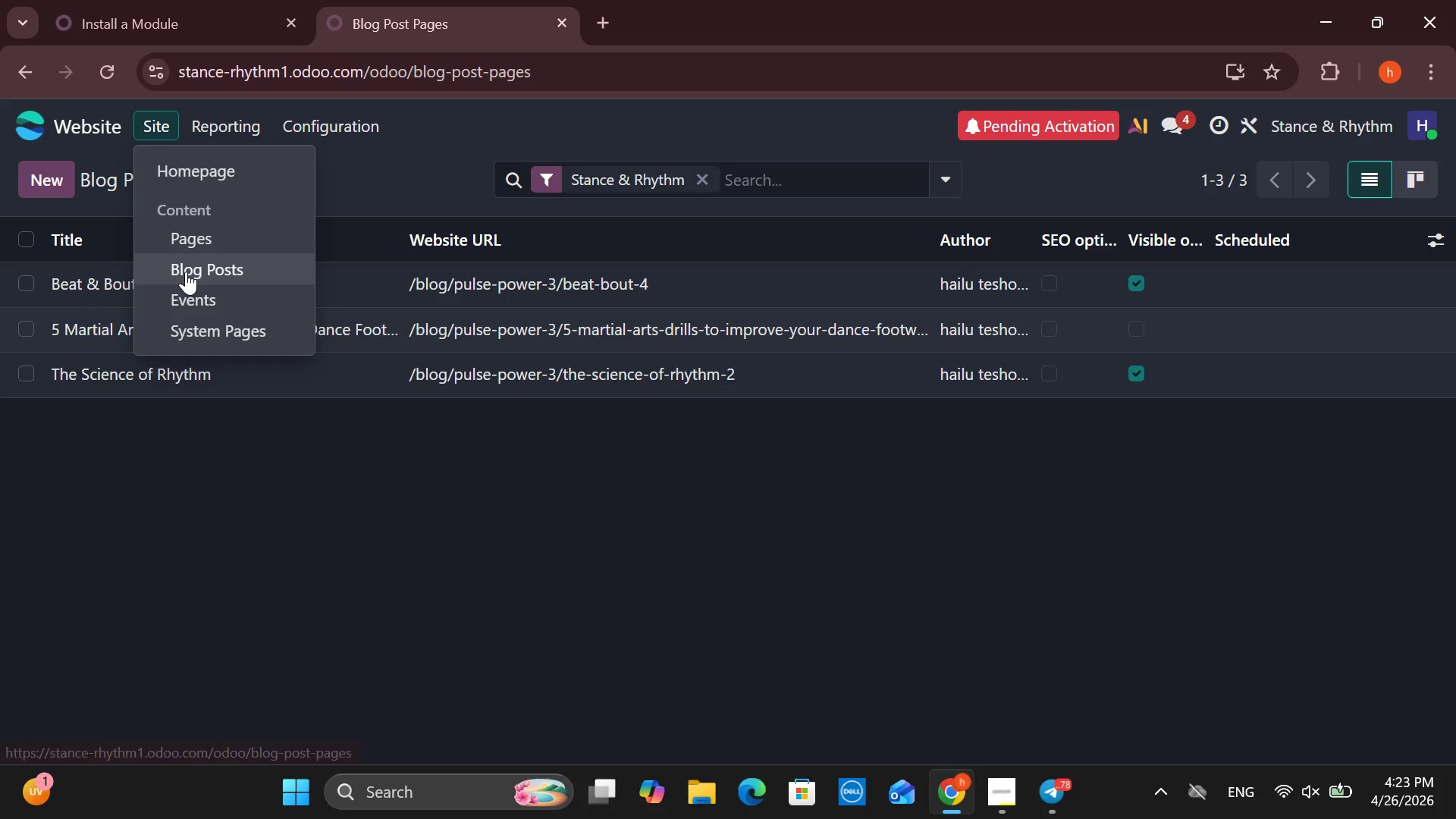 
left_click([186, 271])
 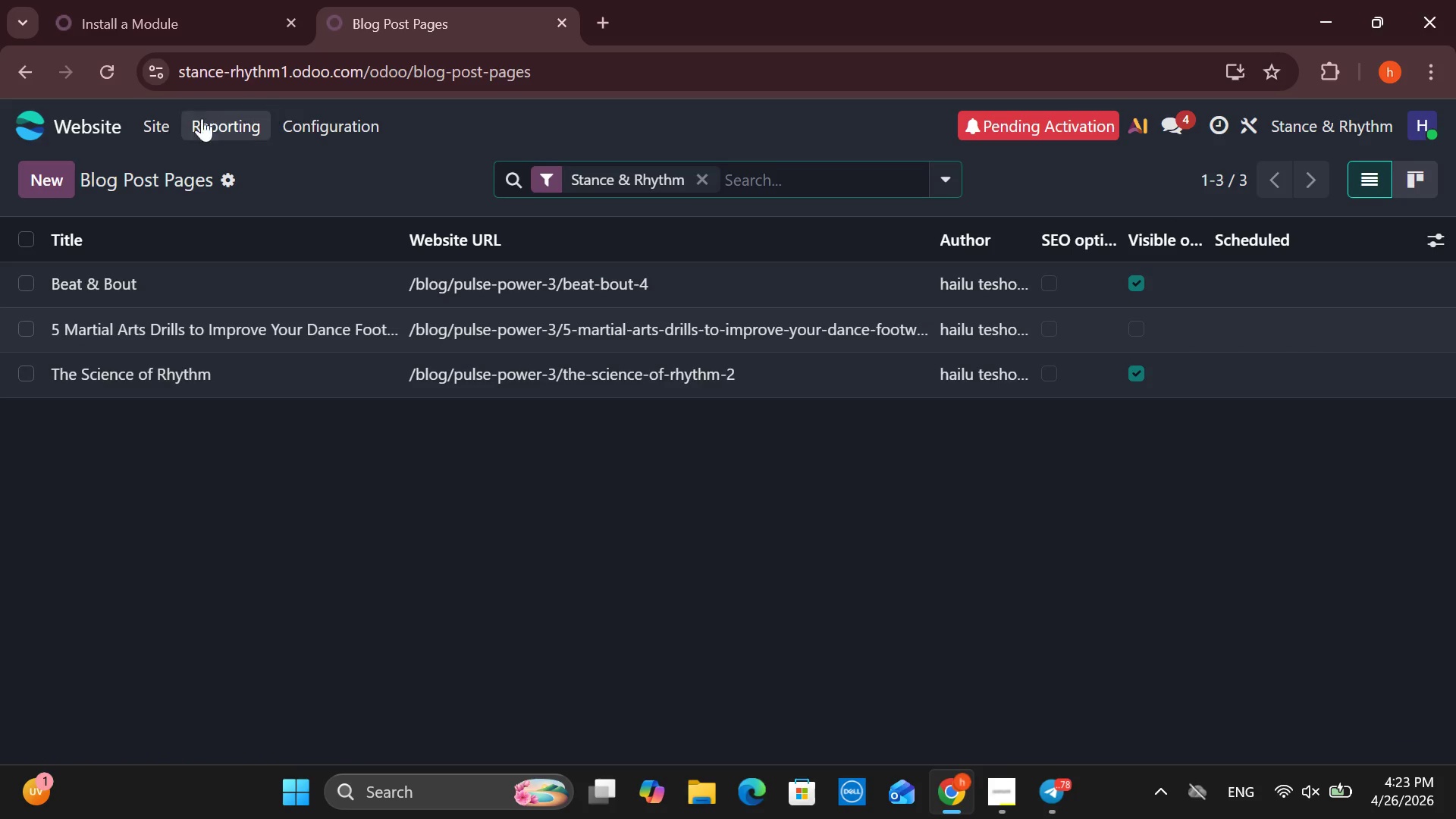 
left_click([191, 127])
 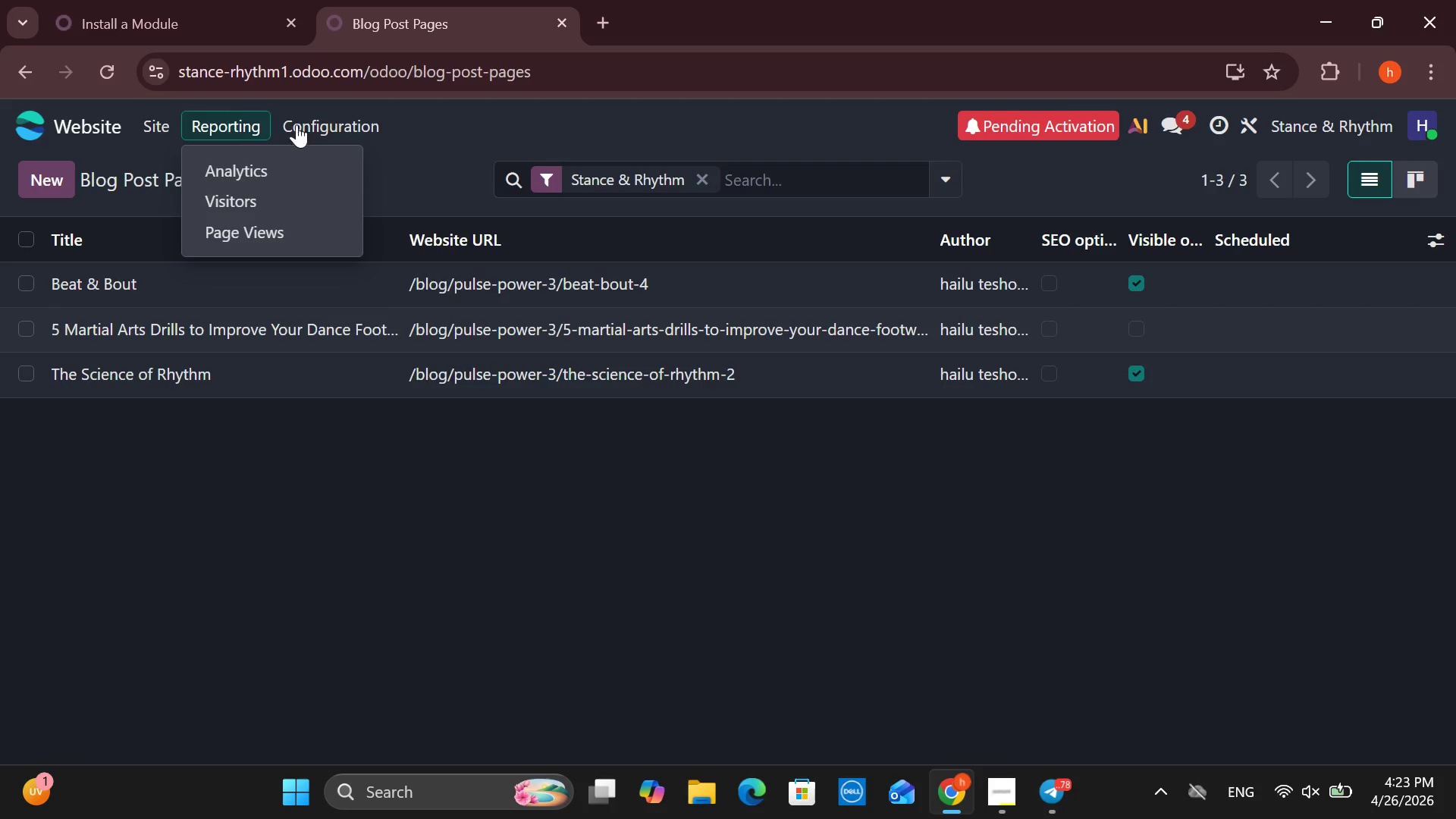 
left_click([329, 119])
 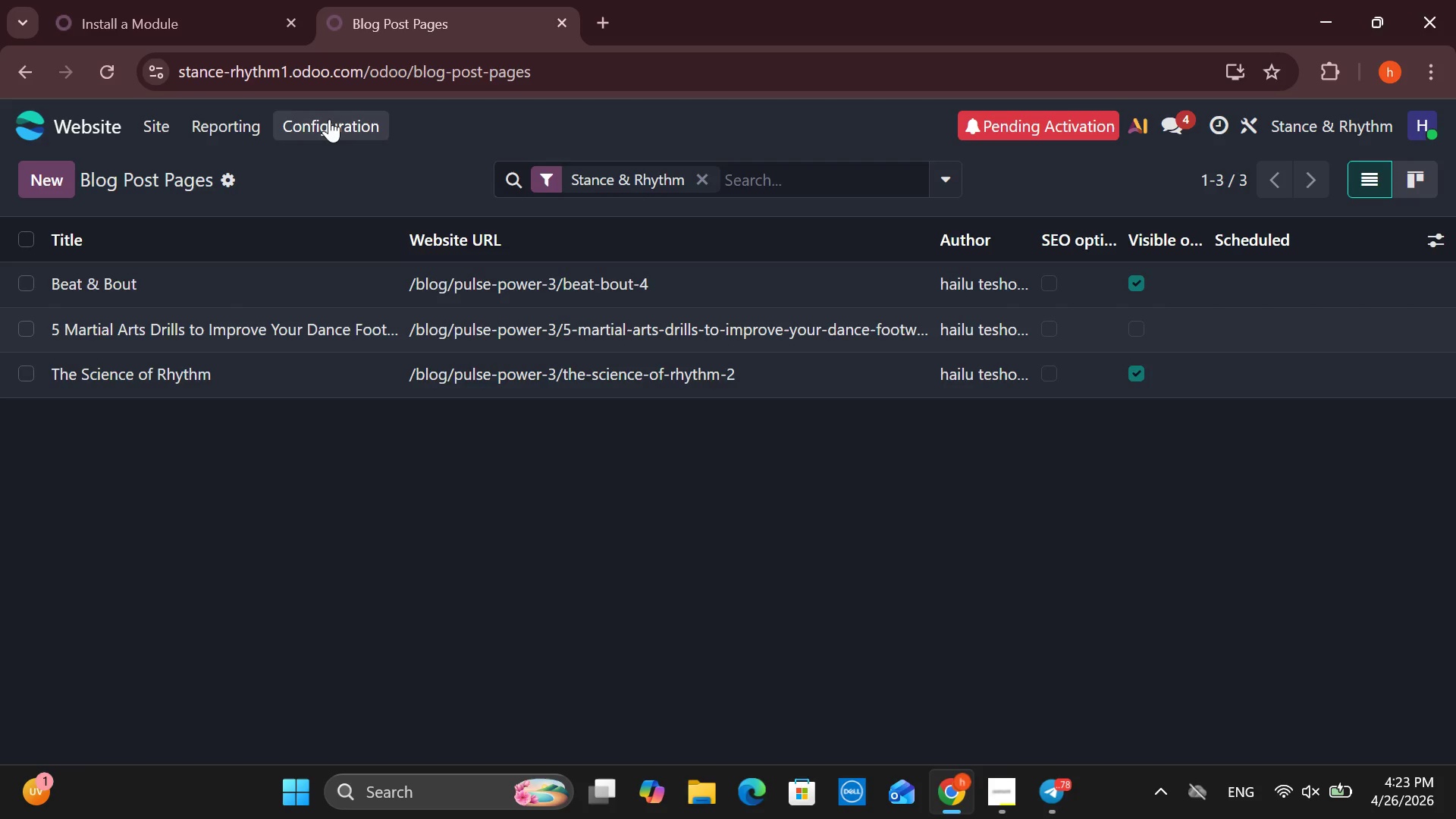 
left_click([329, 119])
 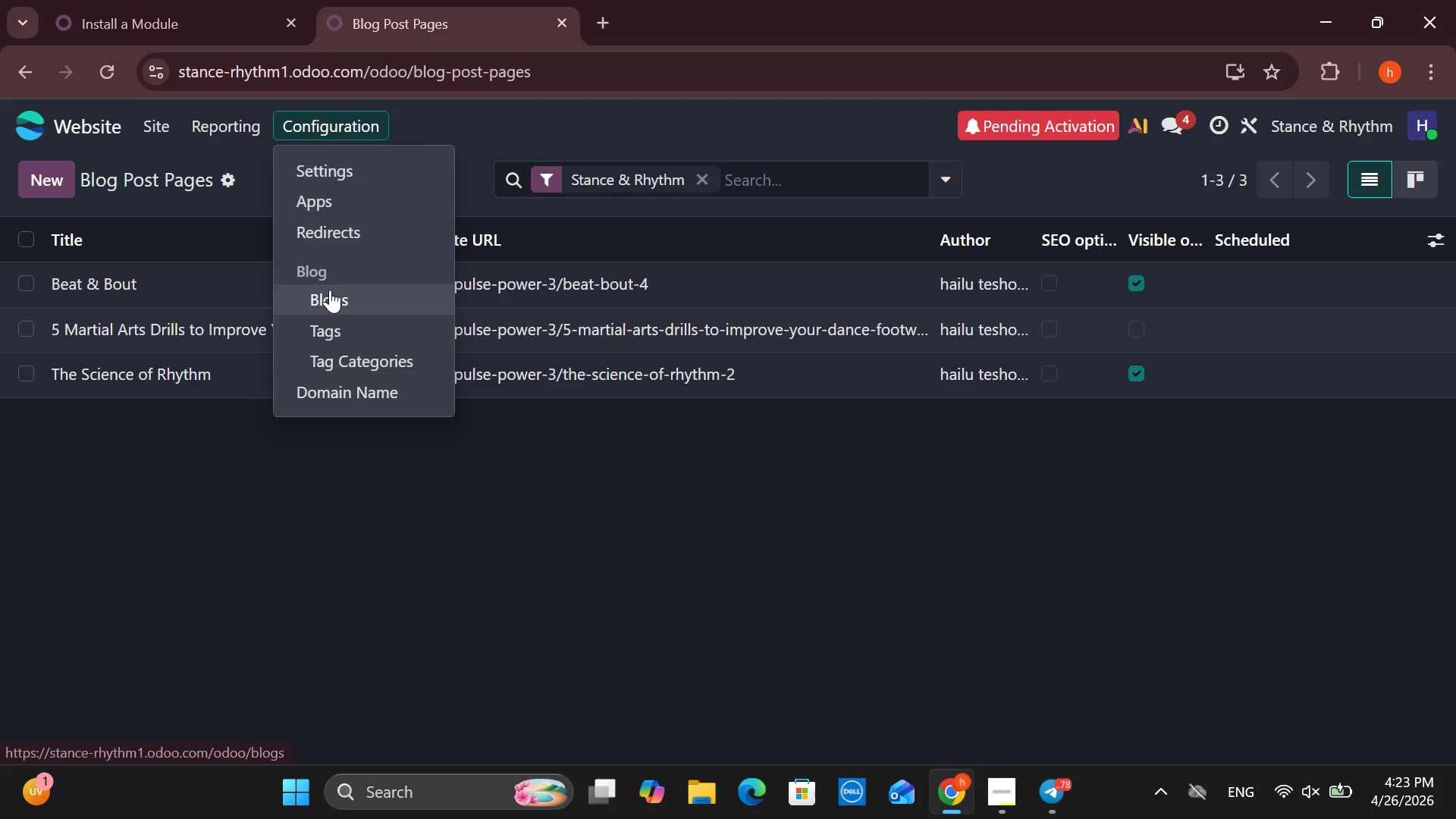 
left_click([330, 290])
 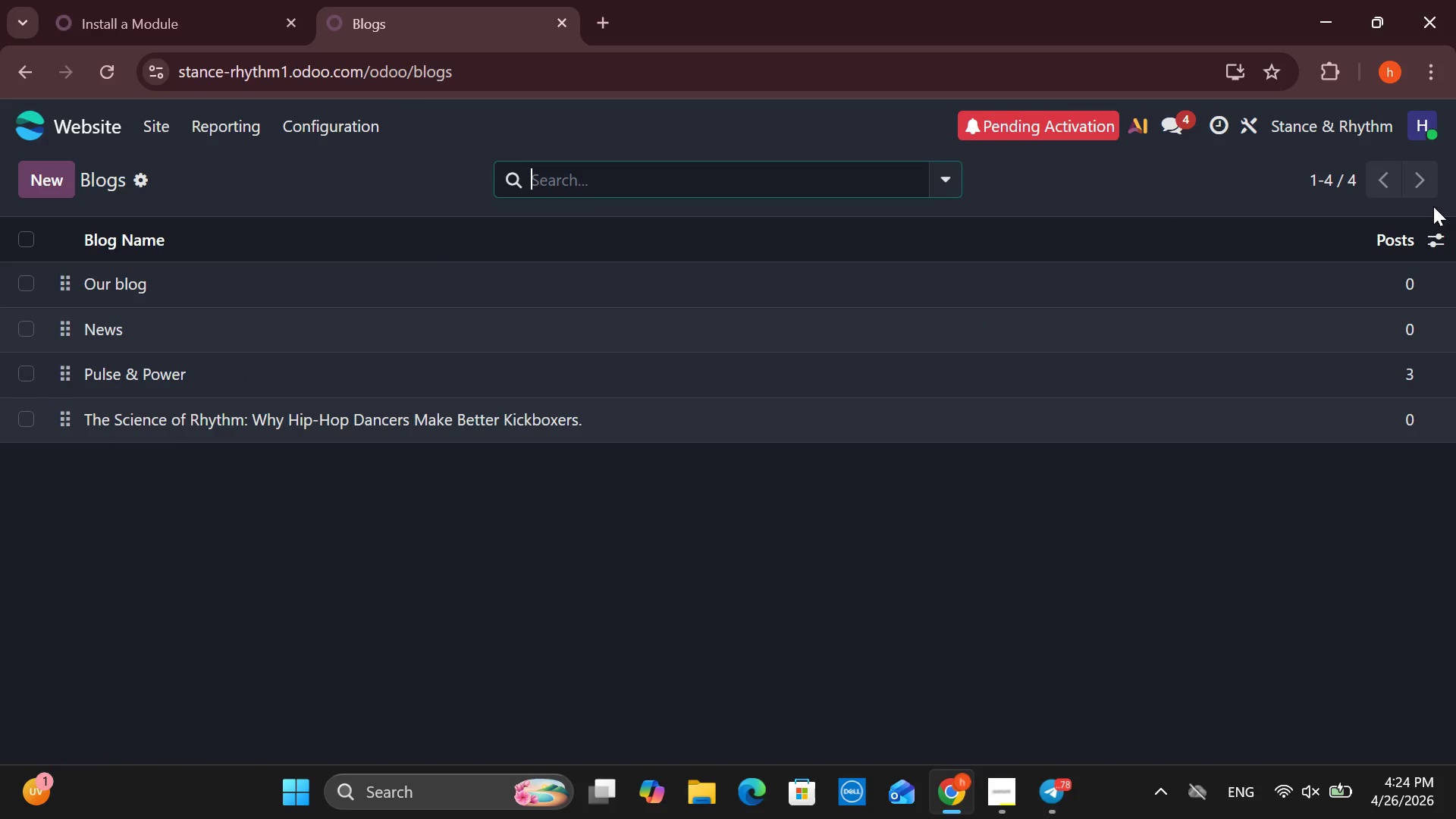 
left_click([1436, 236])
 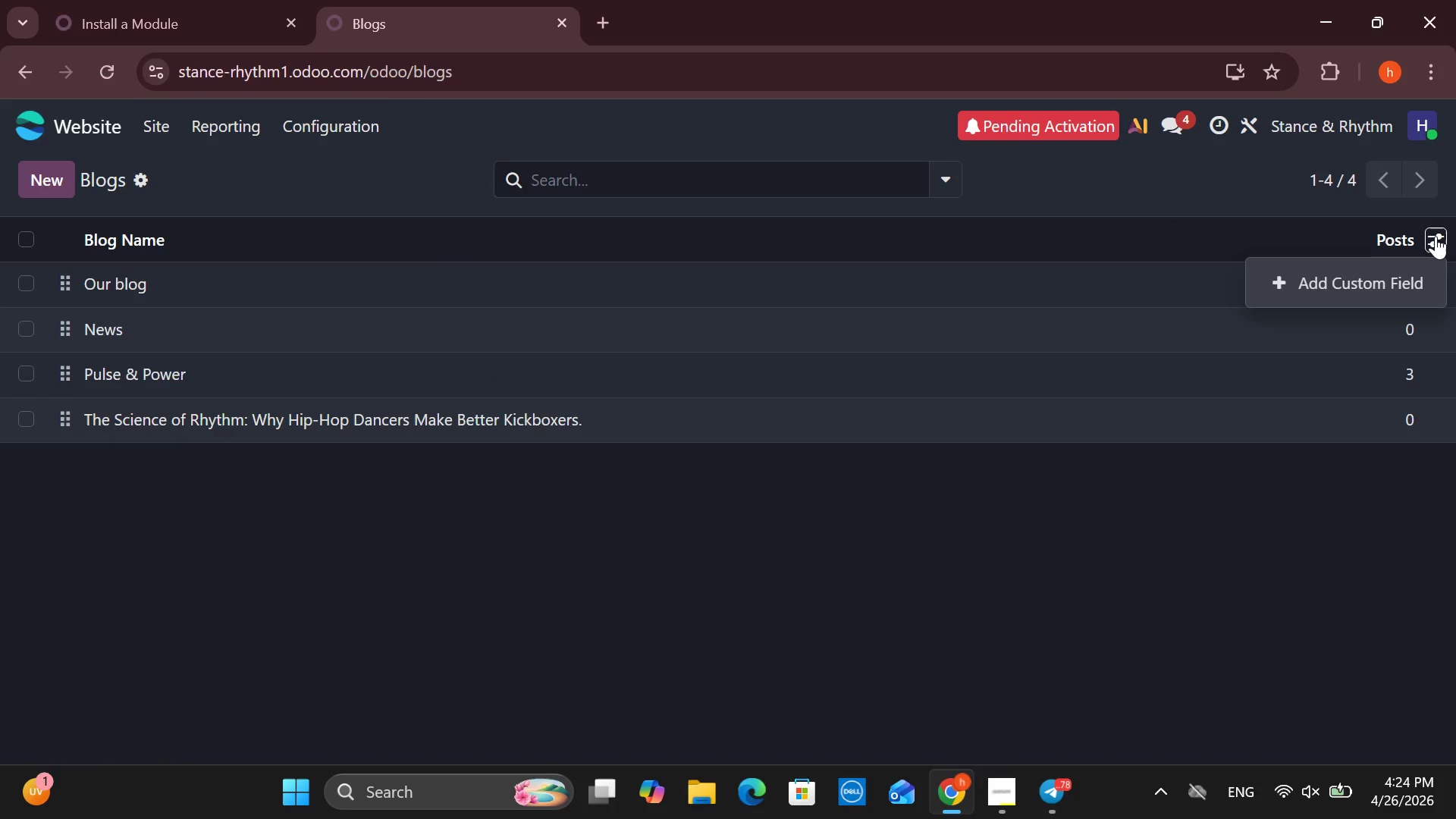 
left_click([1436, 236])
 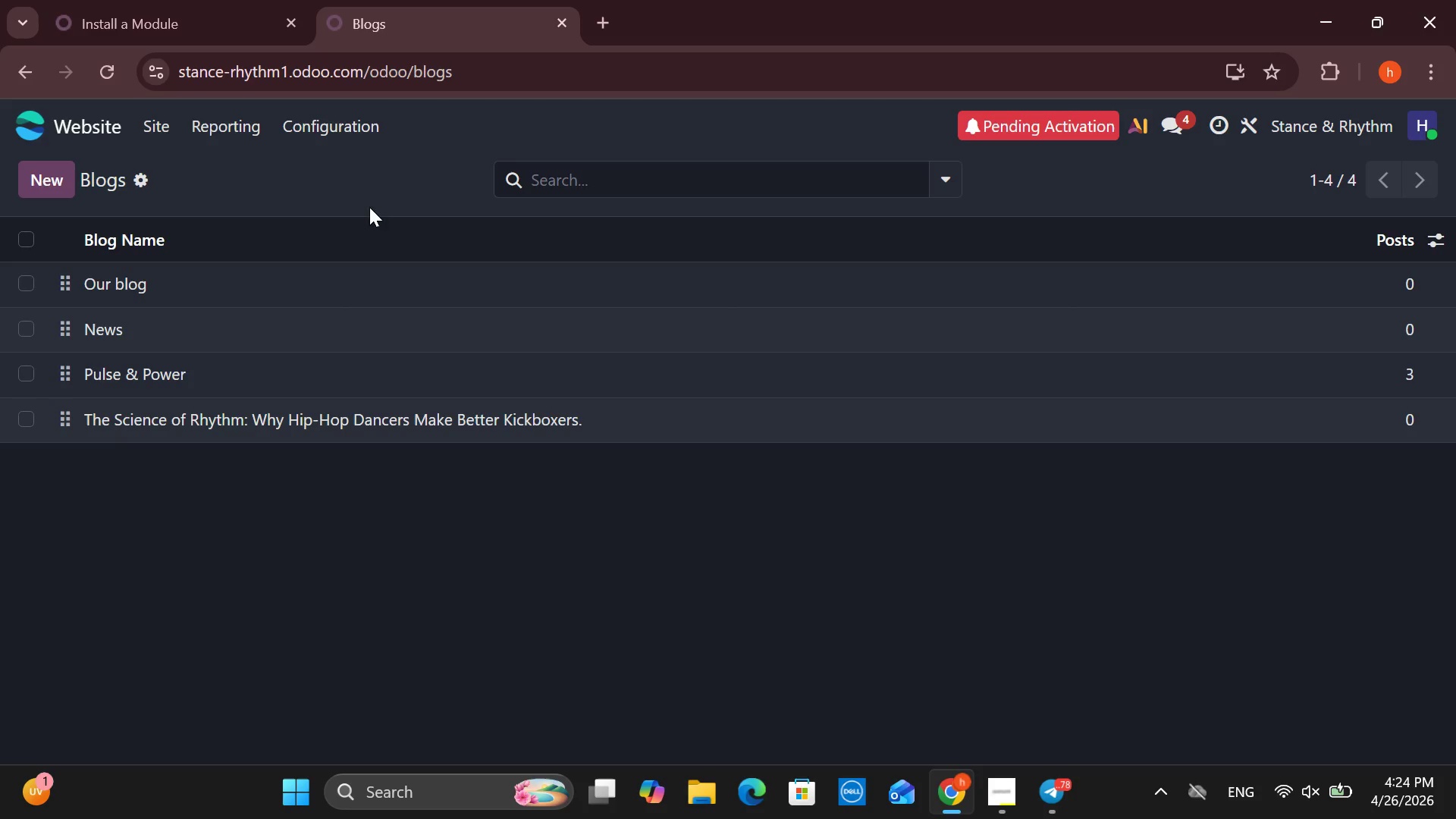 
left_click([143, 117])
 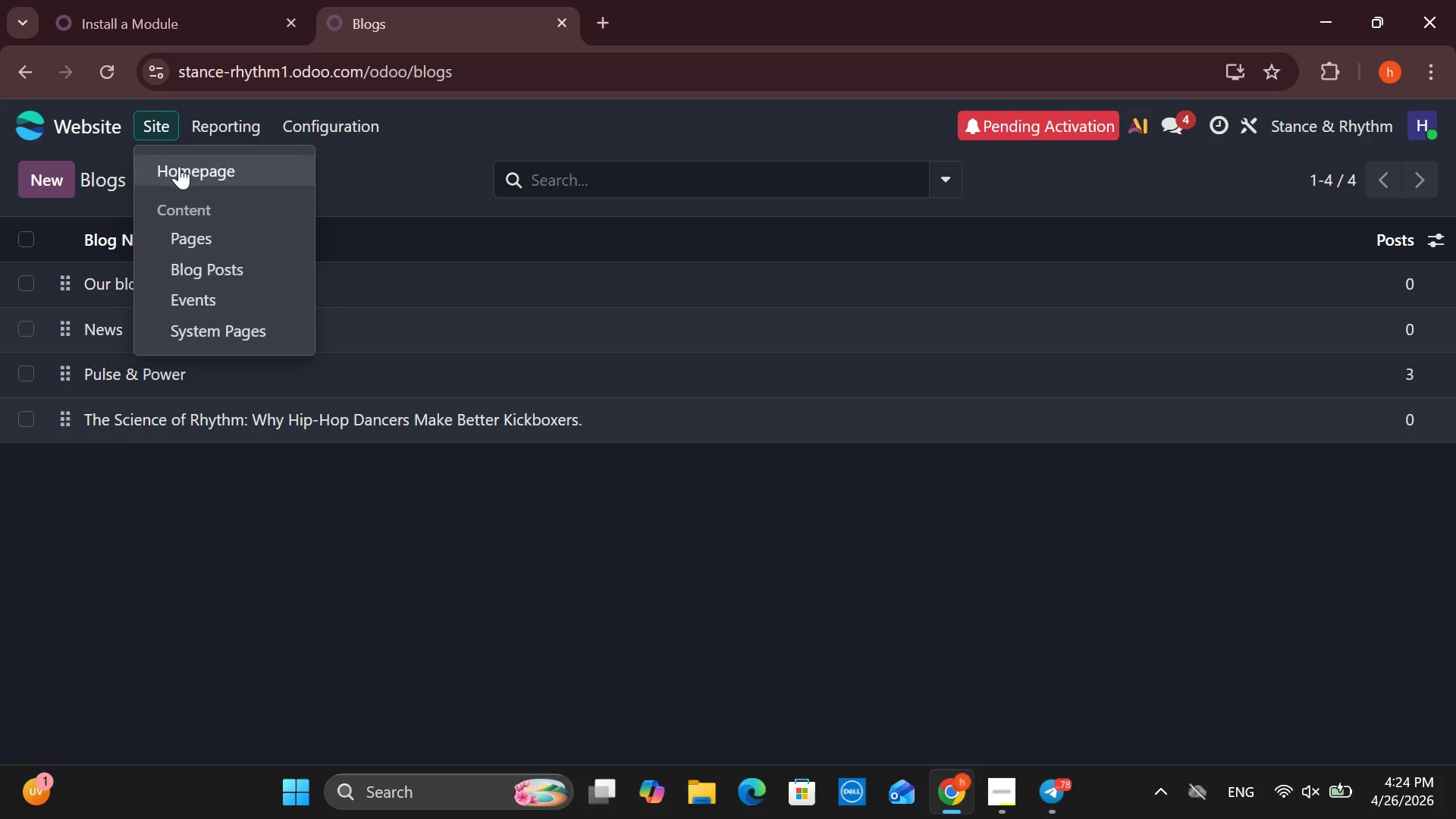 
left_click([179, 166])
 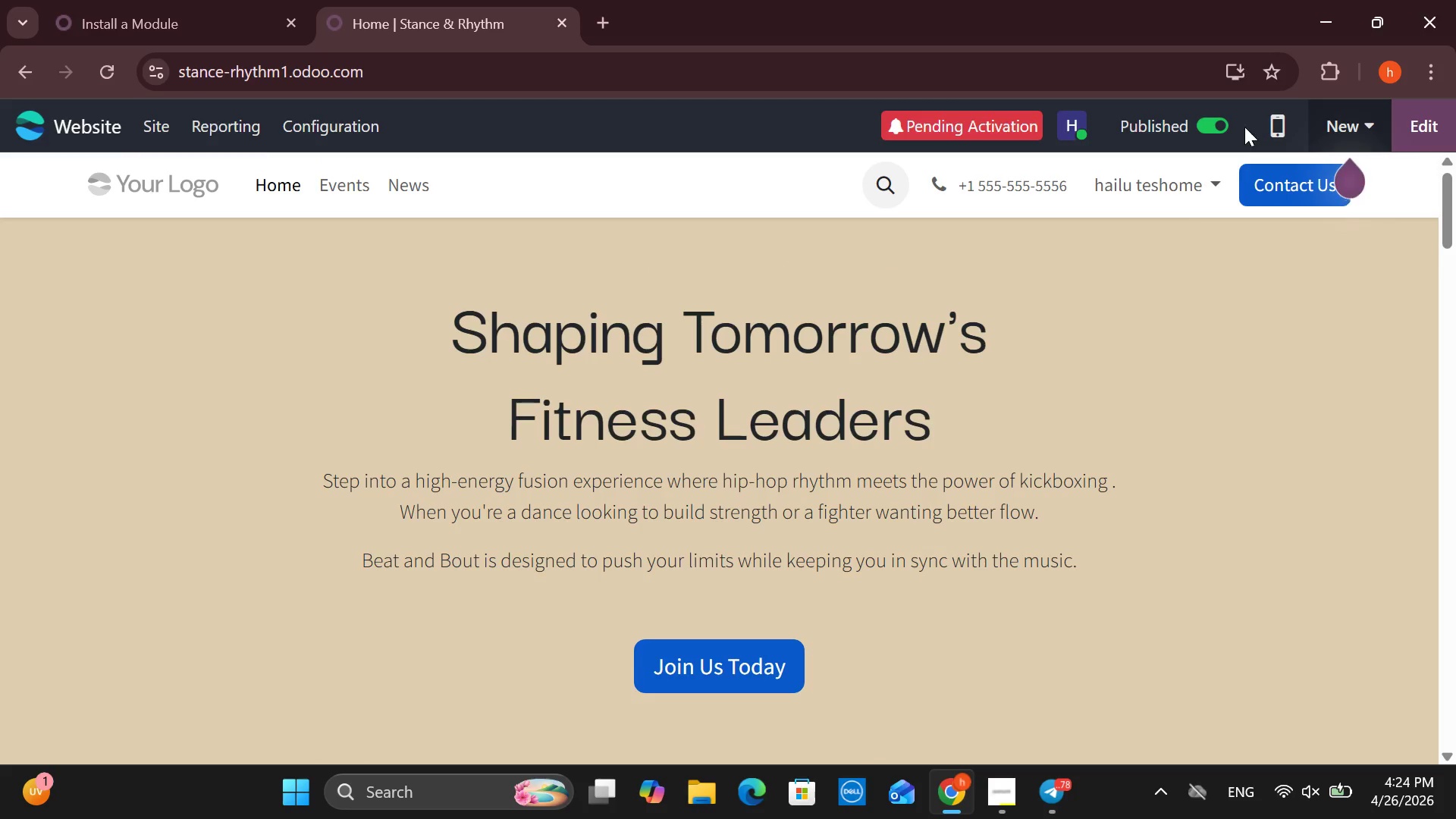 
left_click([1410, 134])
 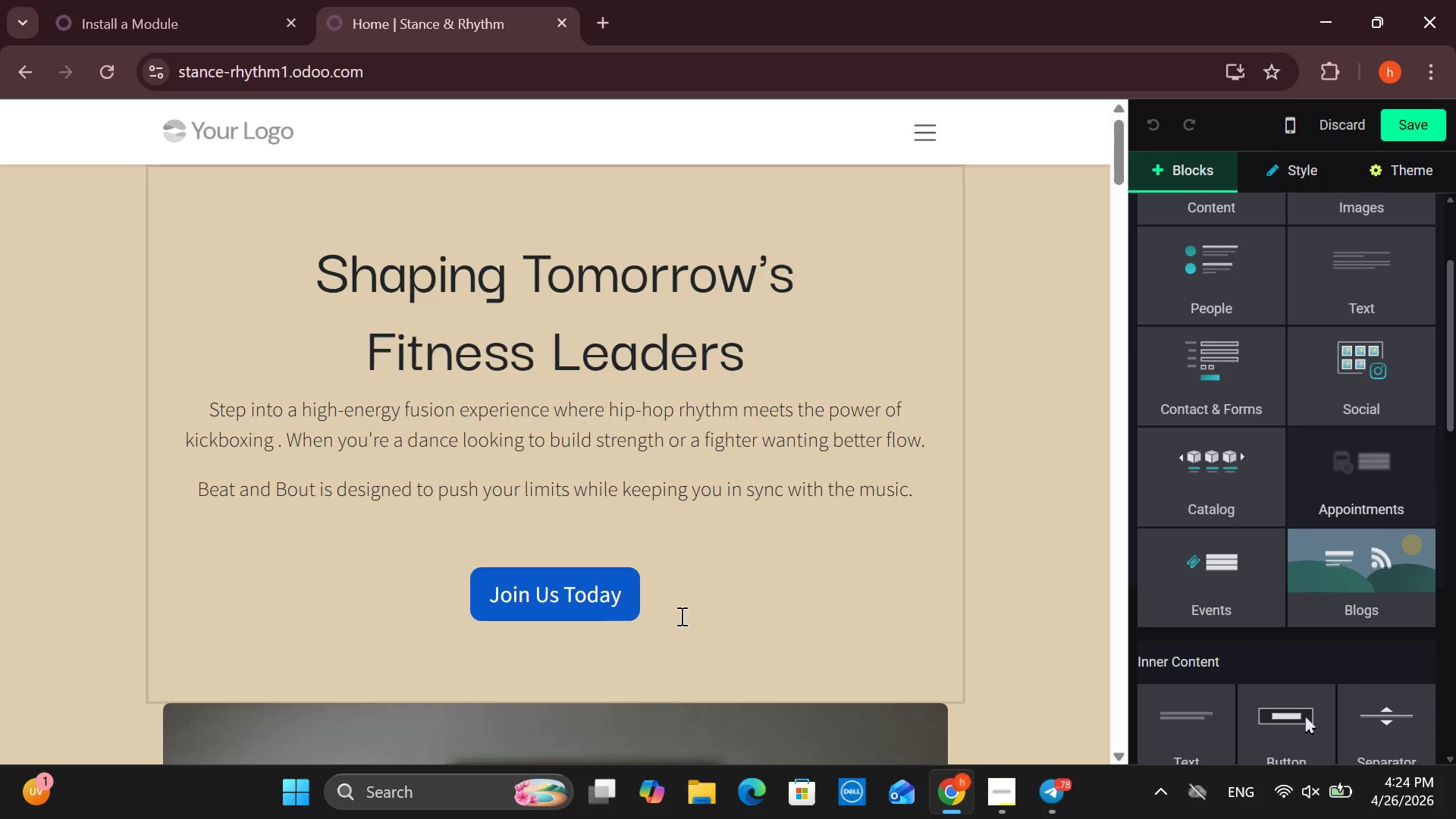 
wait(7.92)
 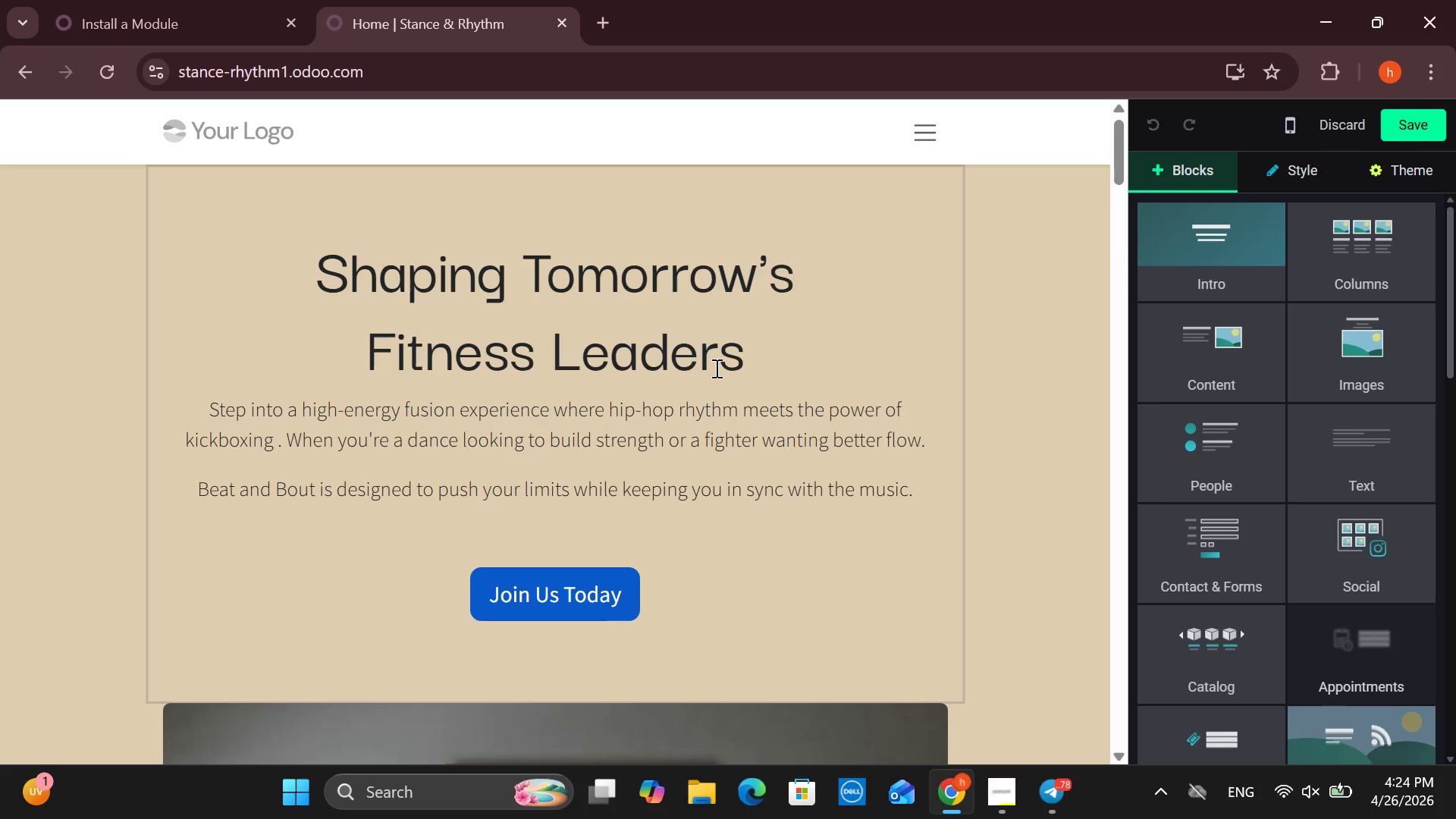 
left_click([1392, 120])
 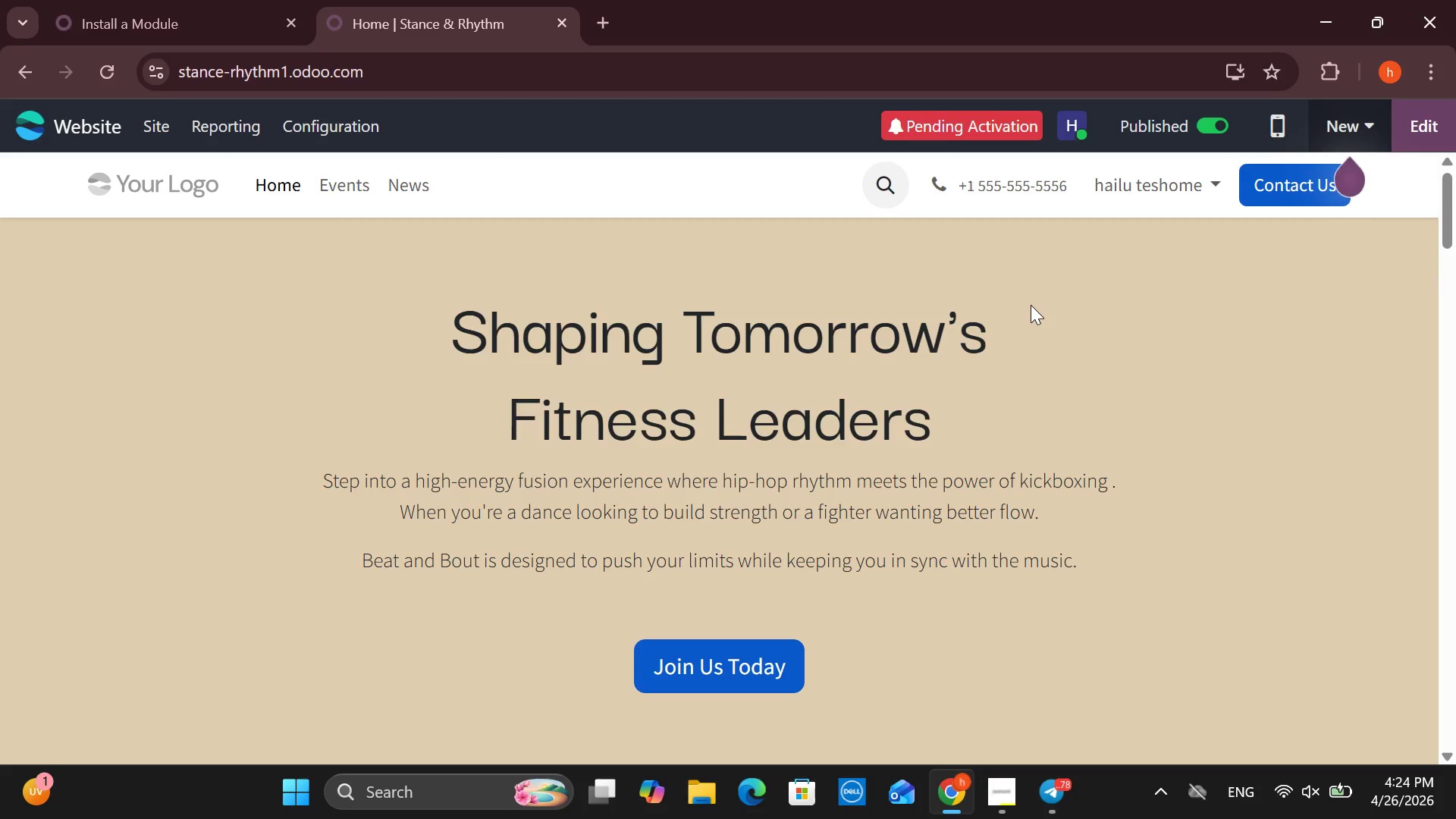 
wait(12.79)
 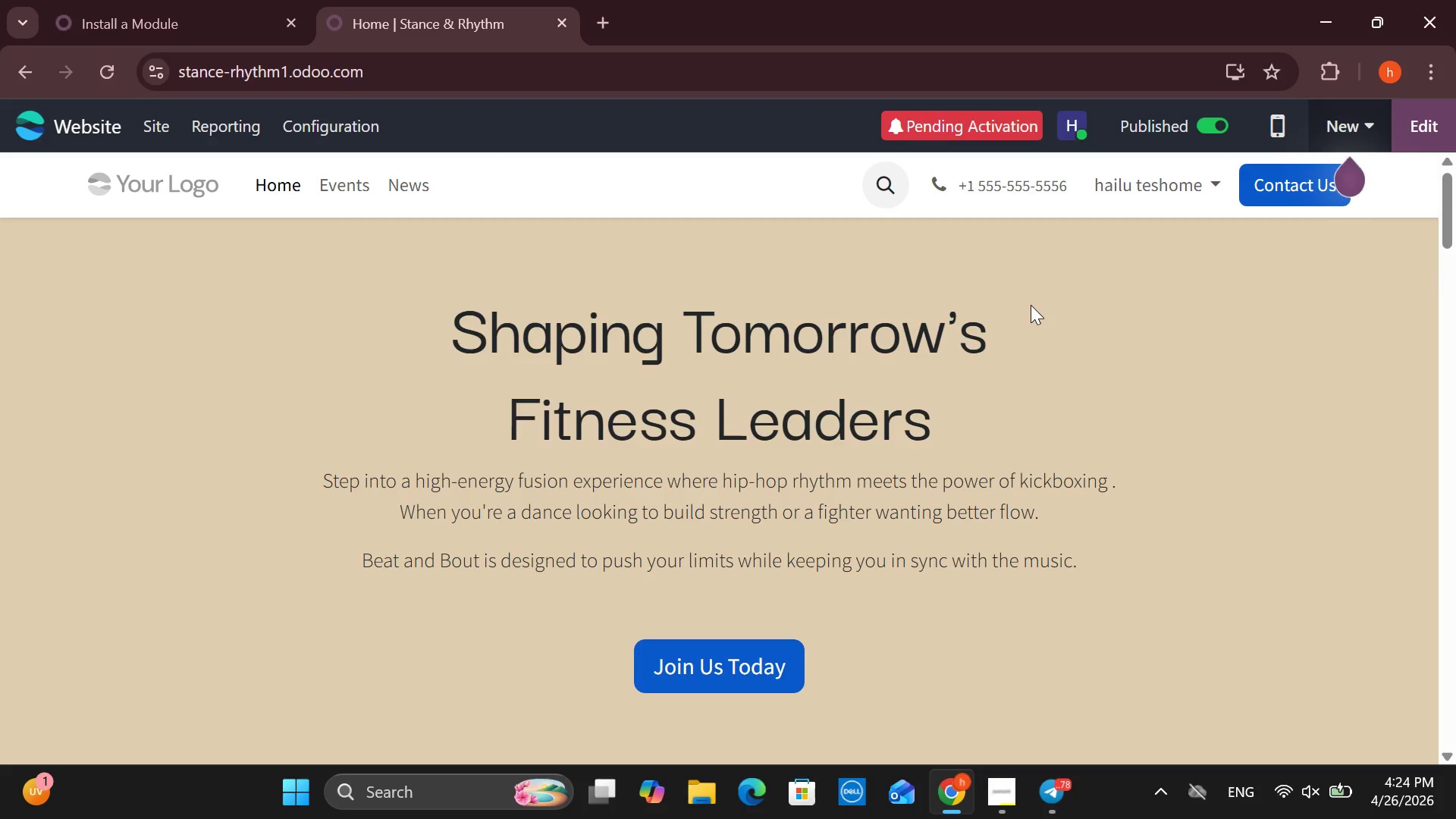 
mouse_move([1337, 118])
 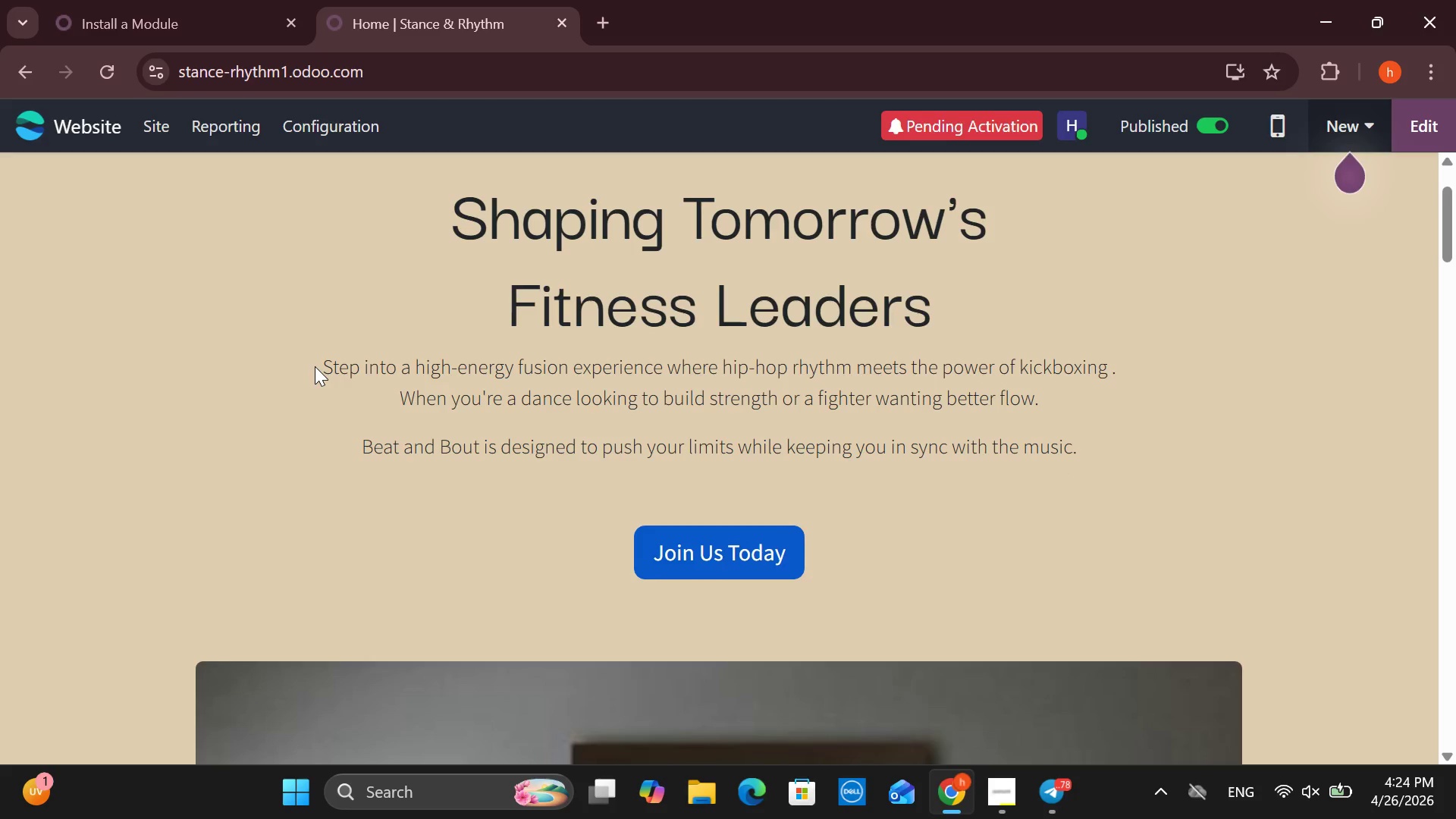 
wait(10.68)
 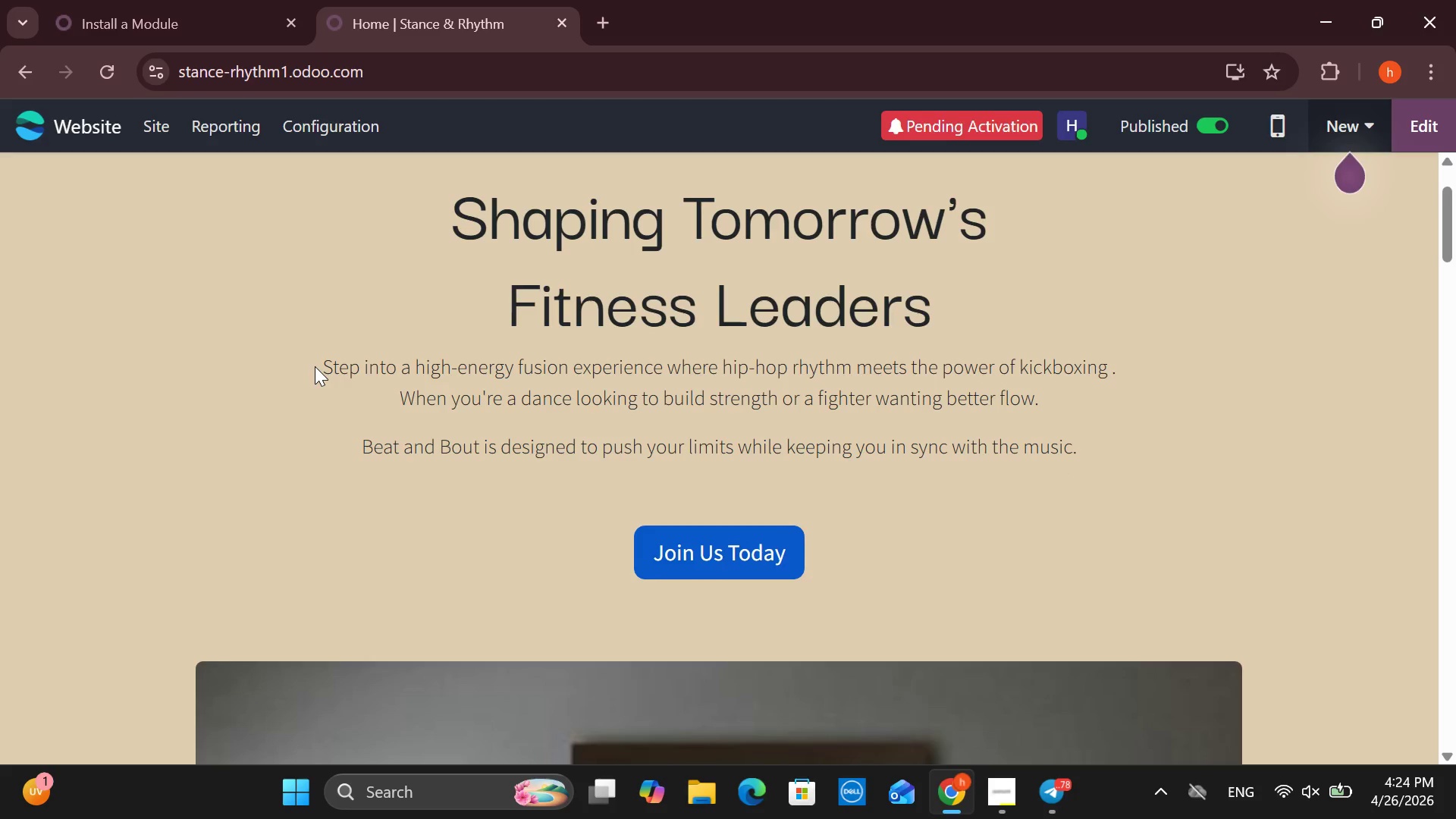 
left_click([246, 131])
 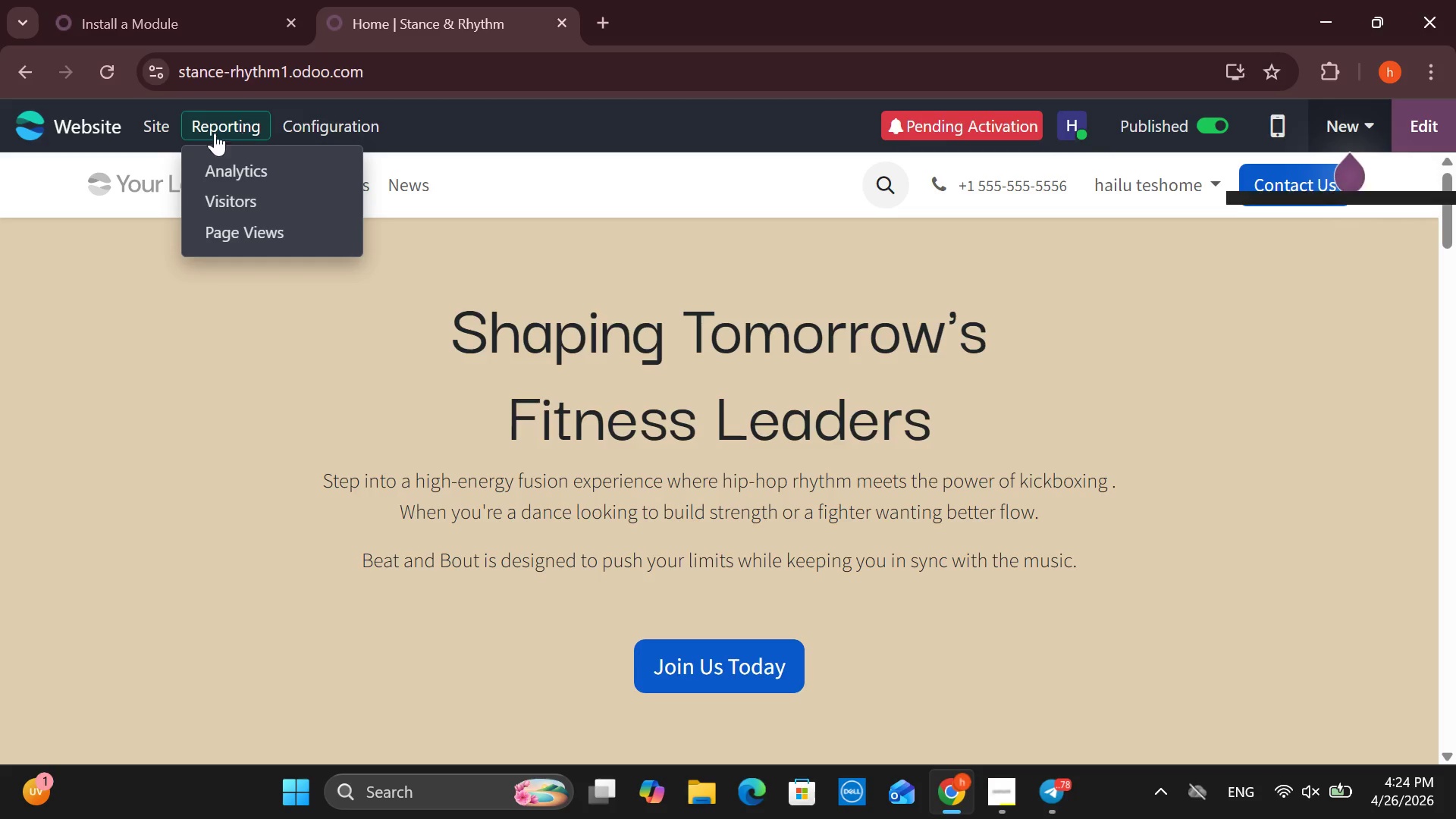 
left_click([171, 127])
 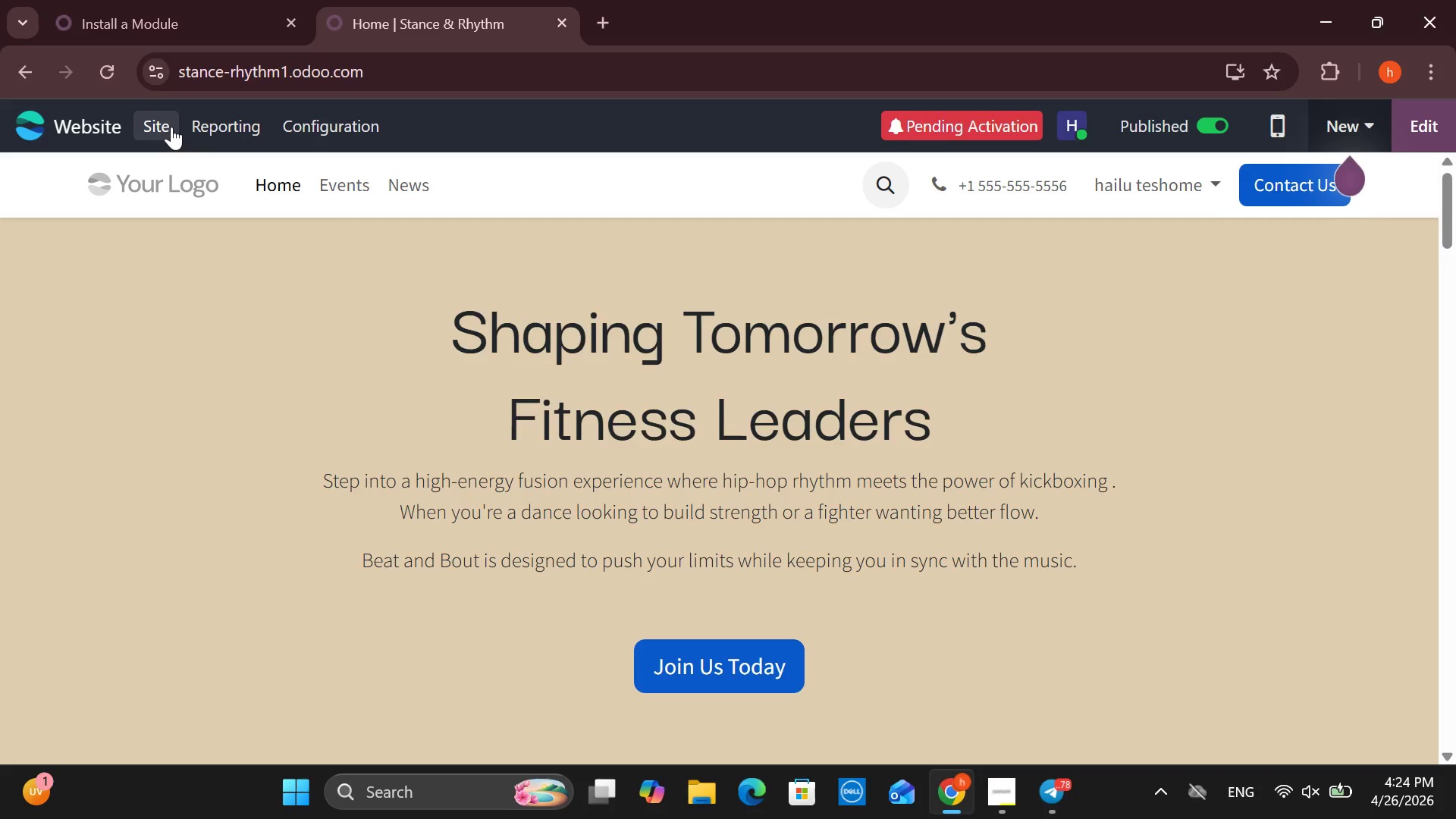 
left_click([171, 127])
 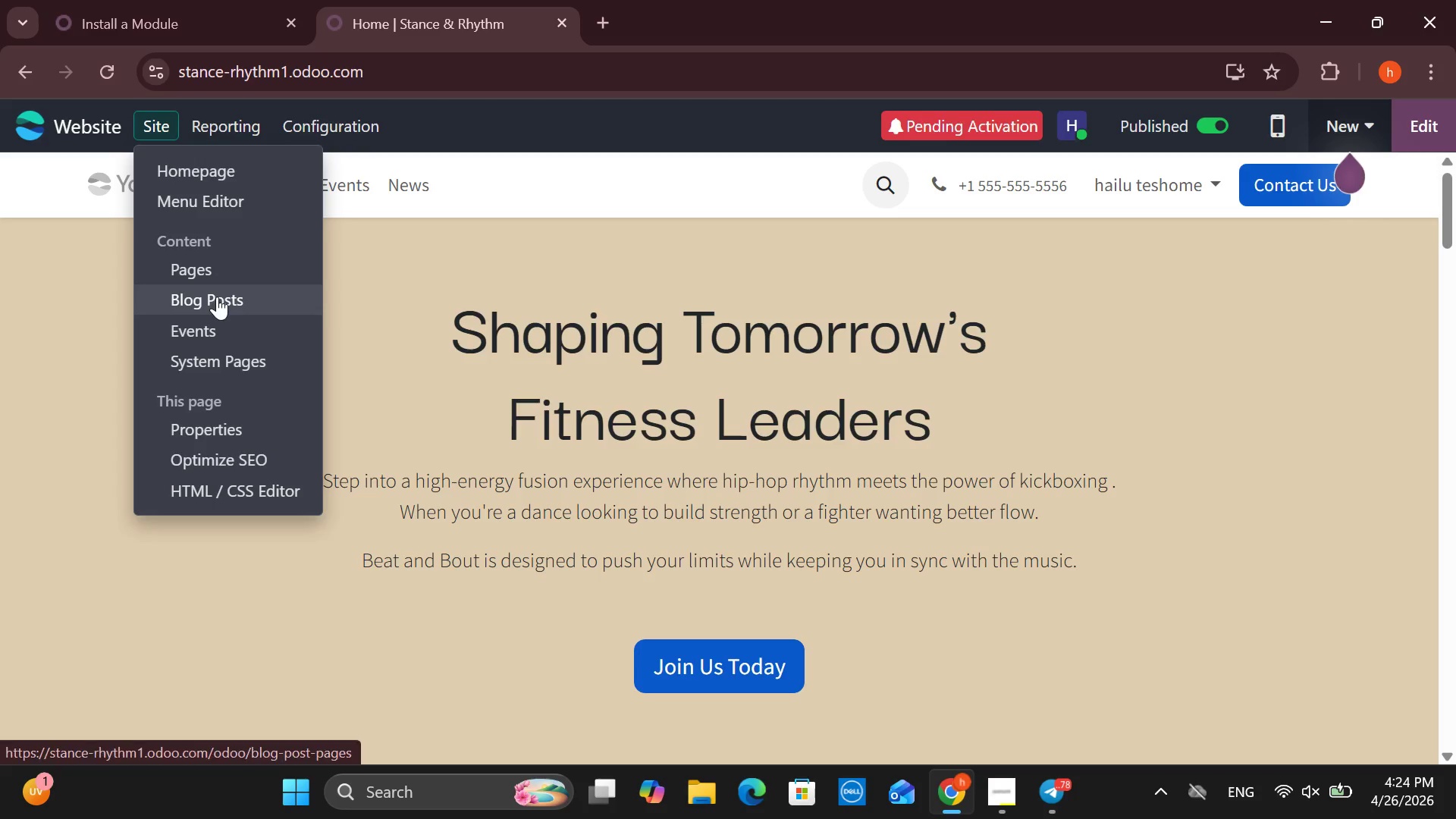 
left_click([217, 297])
 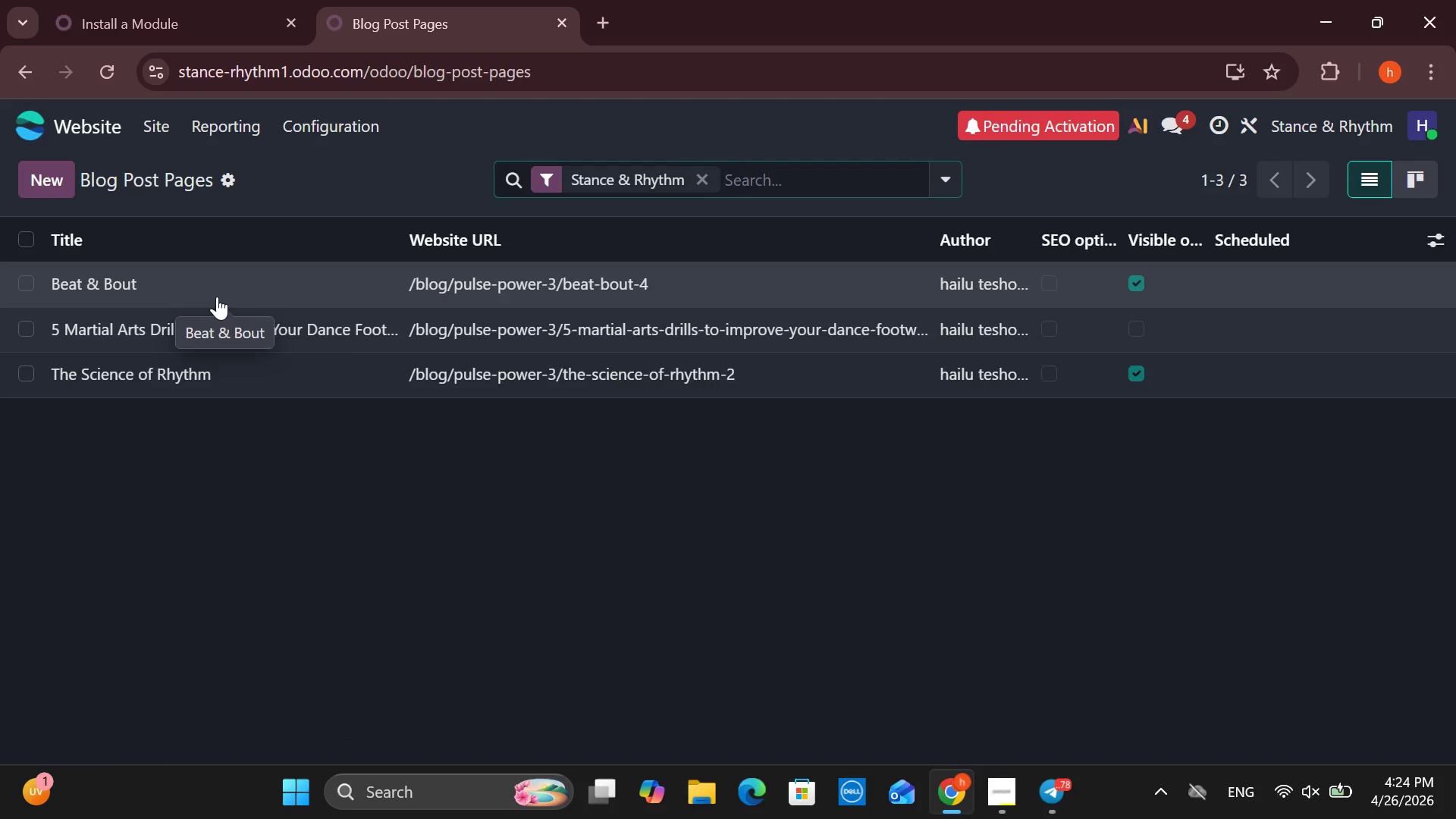 
left_click([112, 372])
 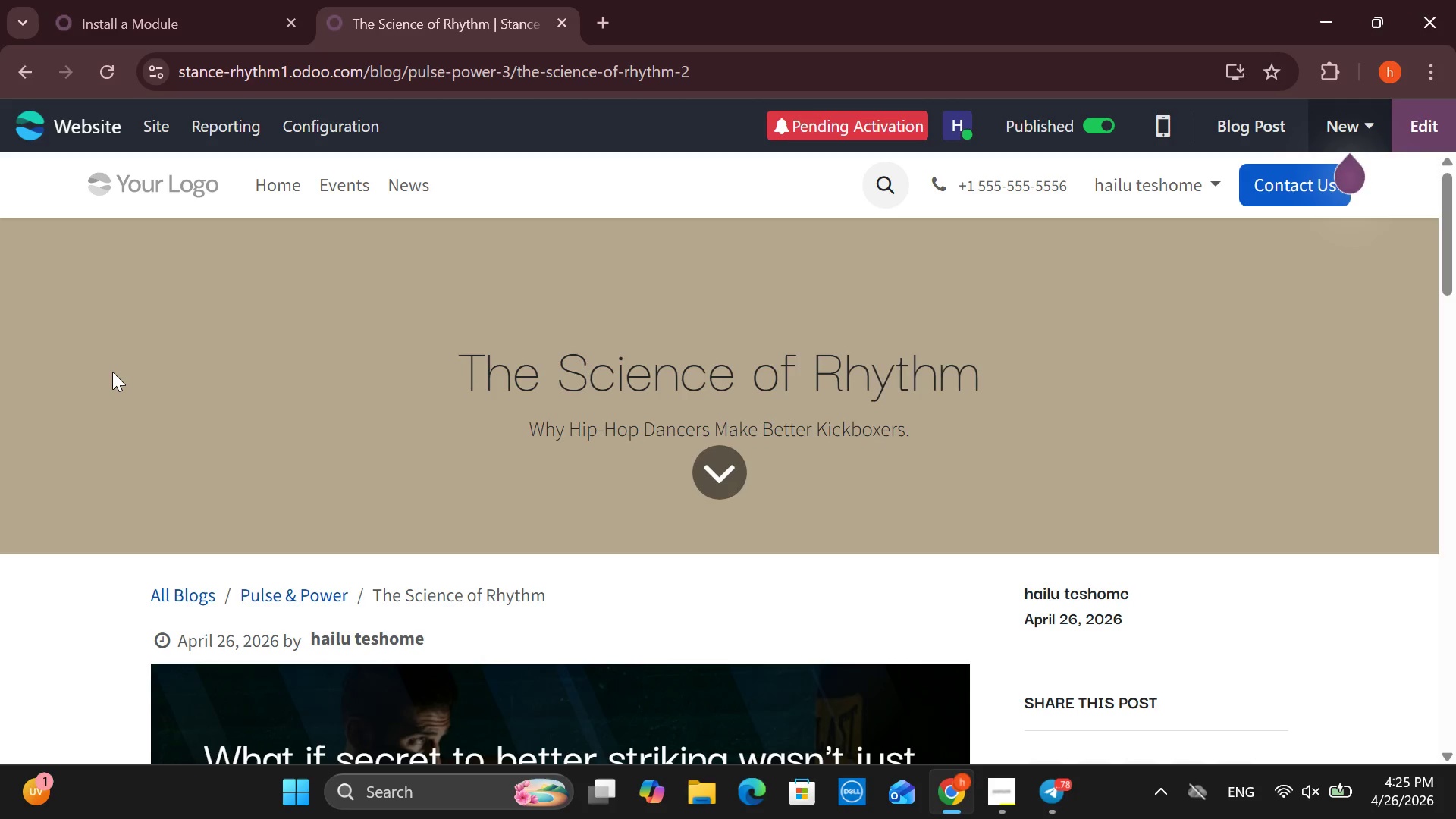 
wait(14.48)
 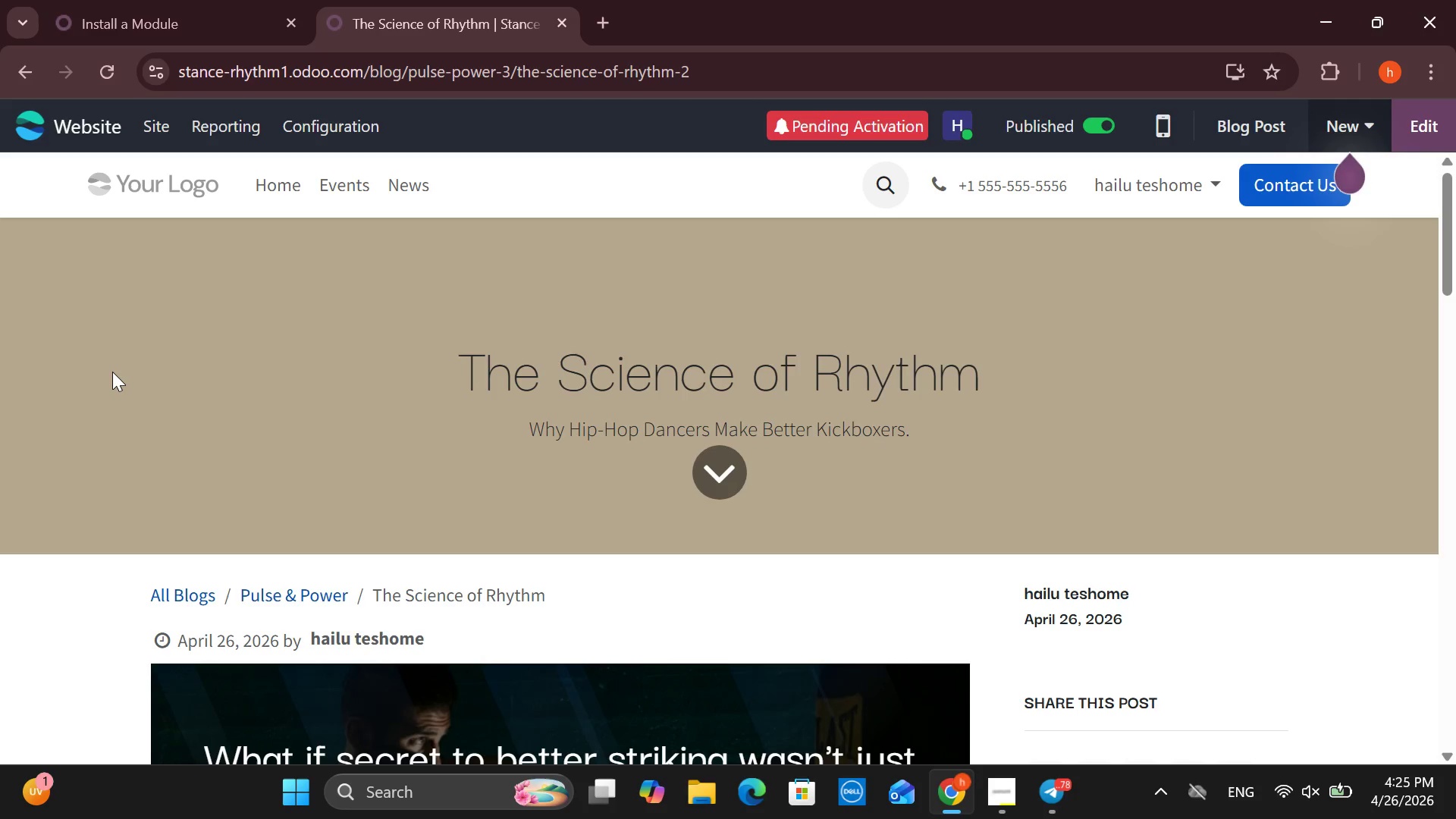 
left_click_drag(start_coordinate=[723, 500], to_coordinate=[704, 463])
 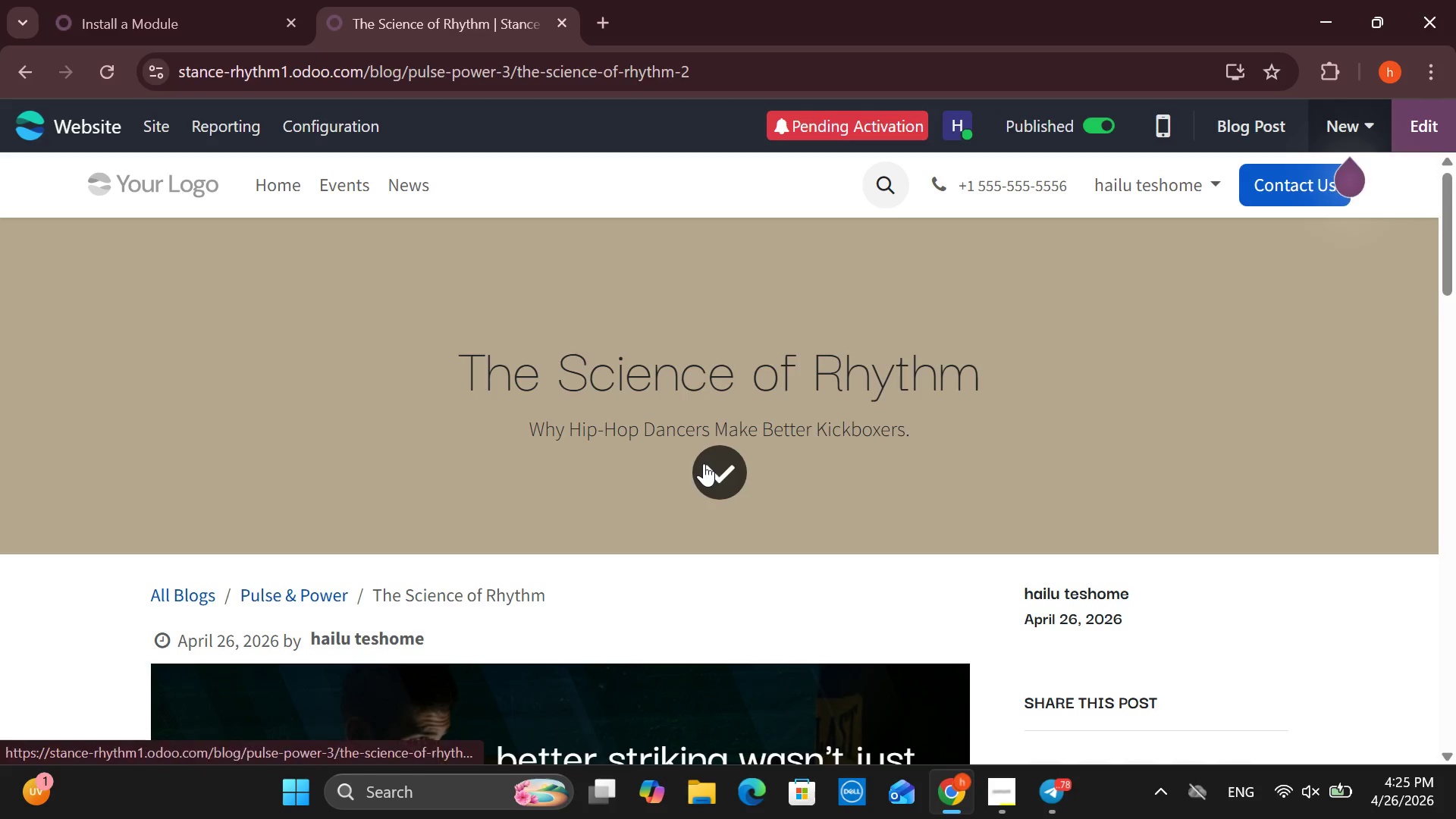 
left_click([704, 463])
 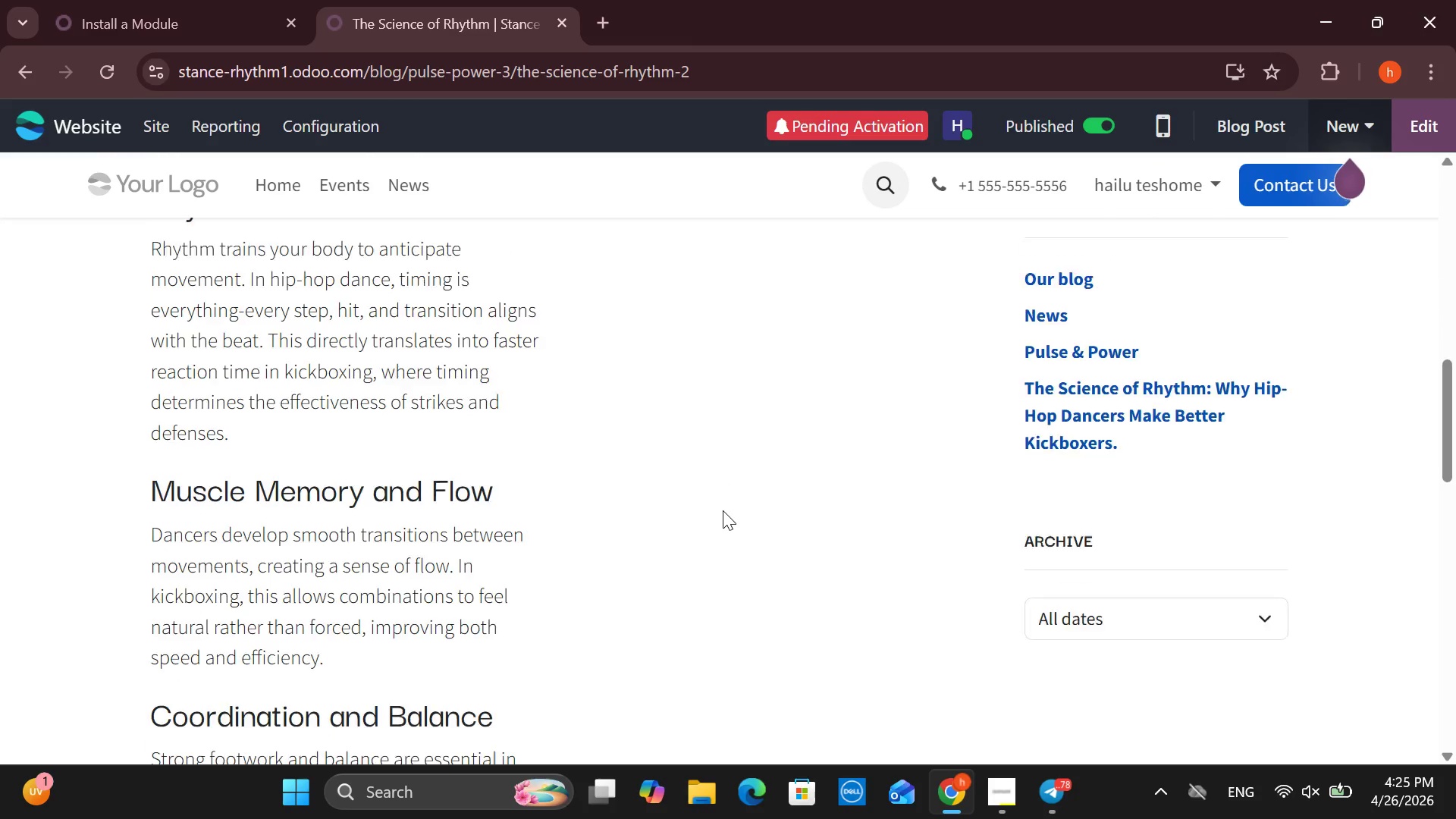 
wait(8.16)
 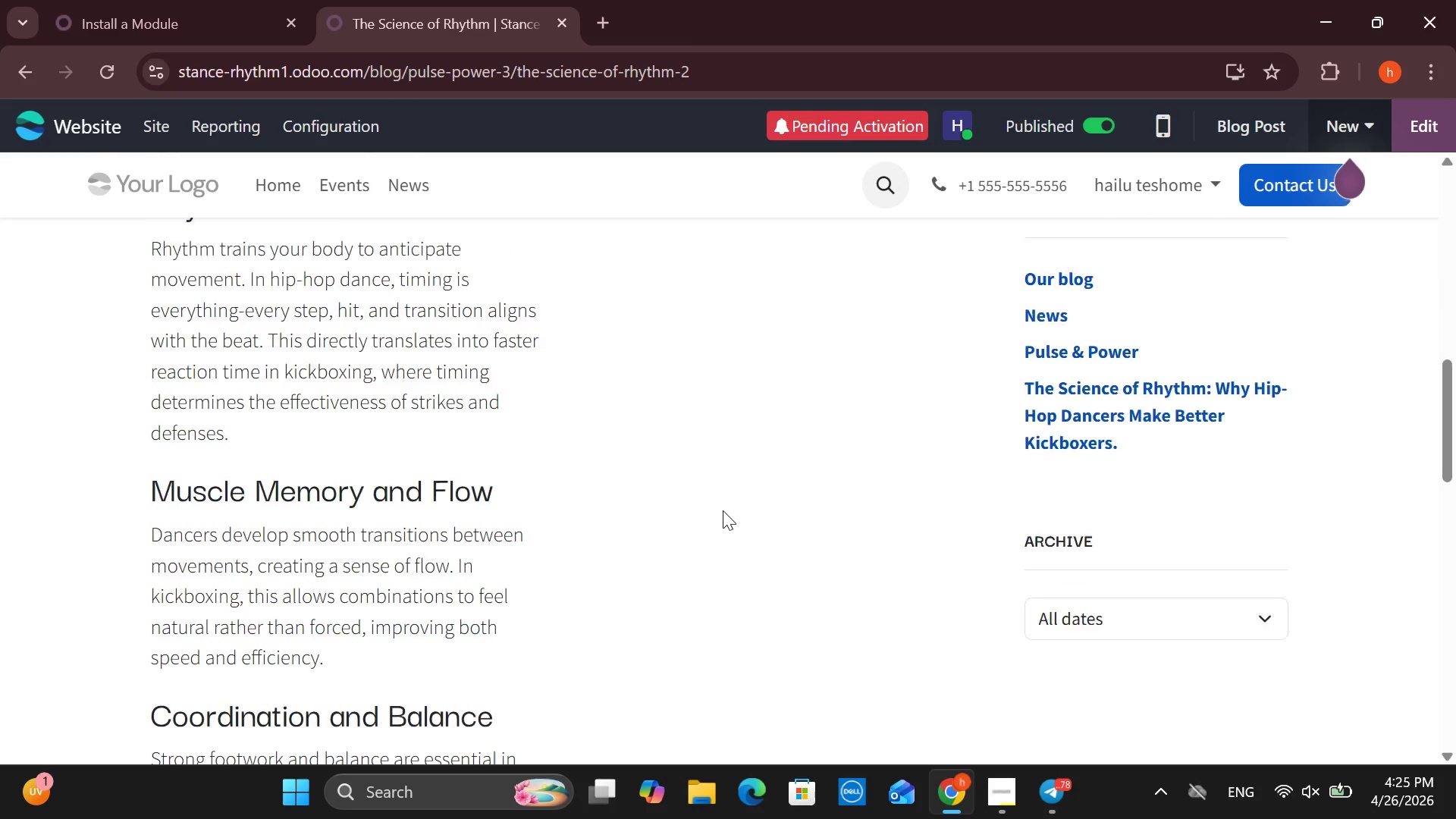 
left_click([723, 510])
 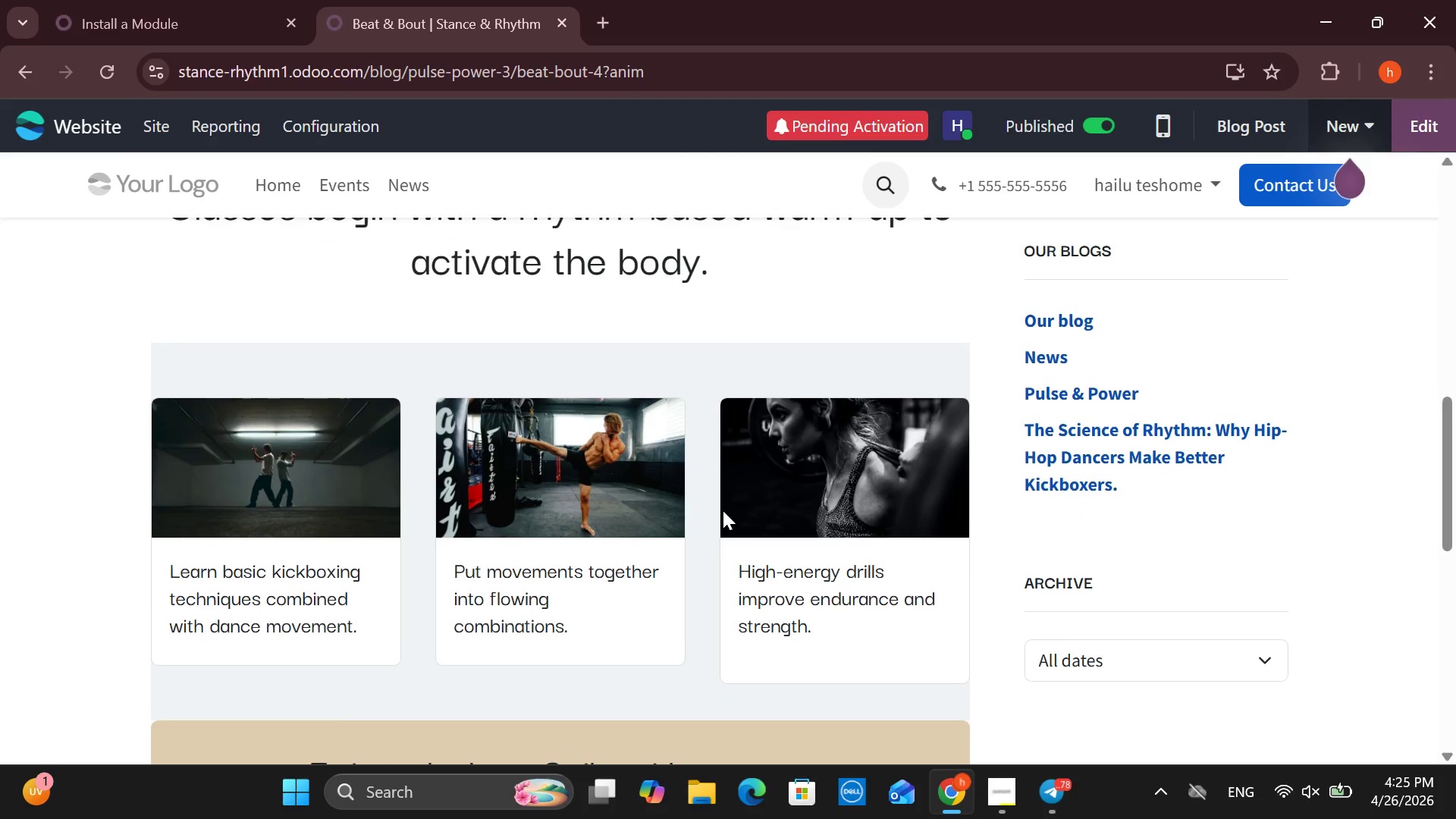 
wait(7.86)
 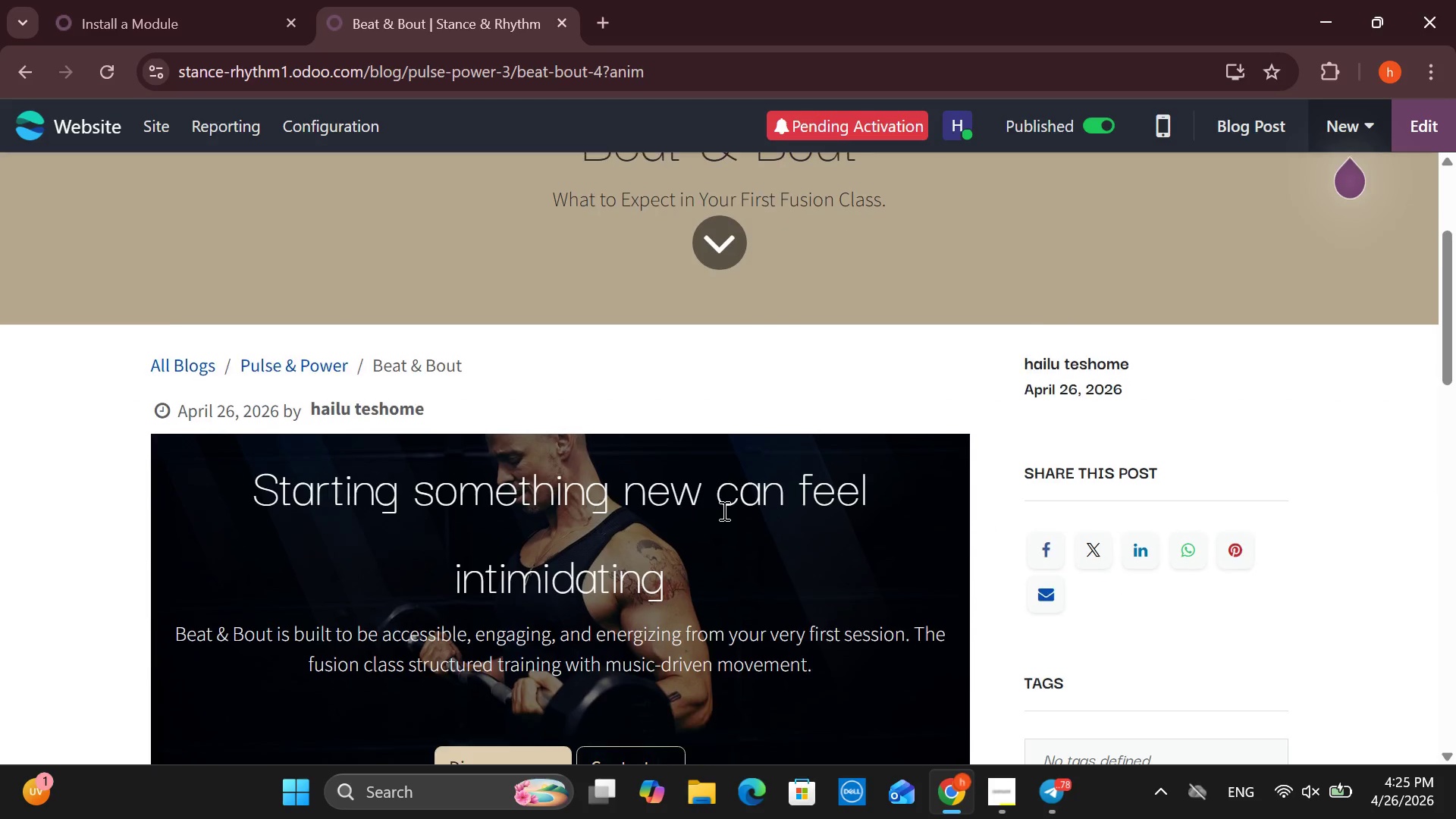 
left_click([723, 510])
 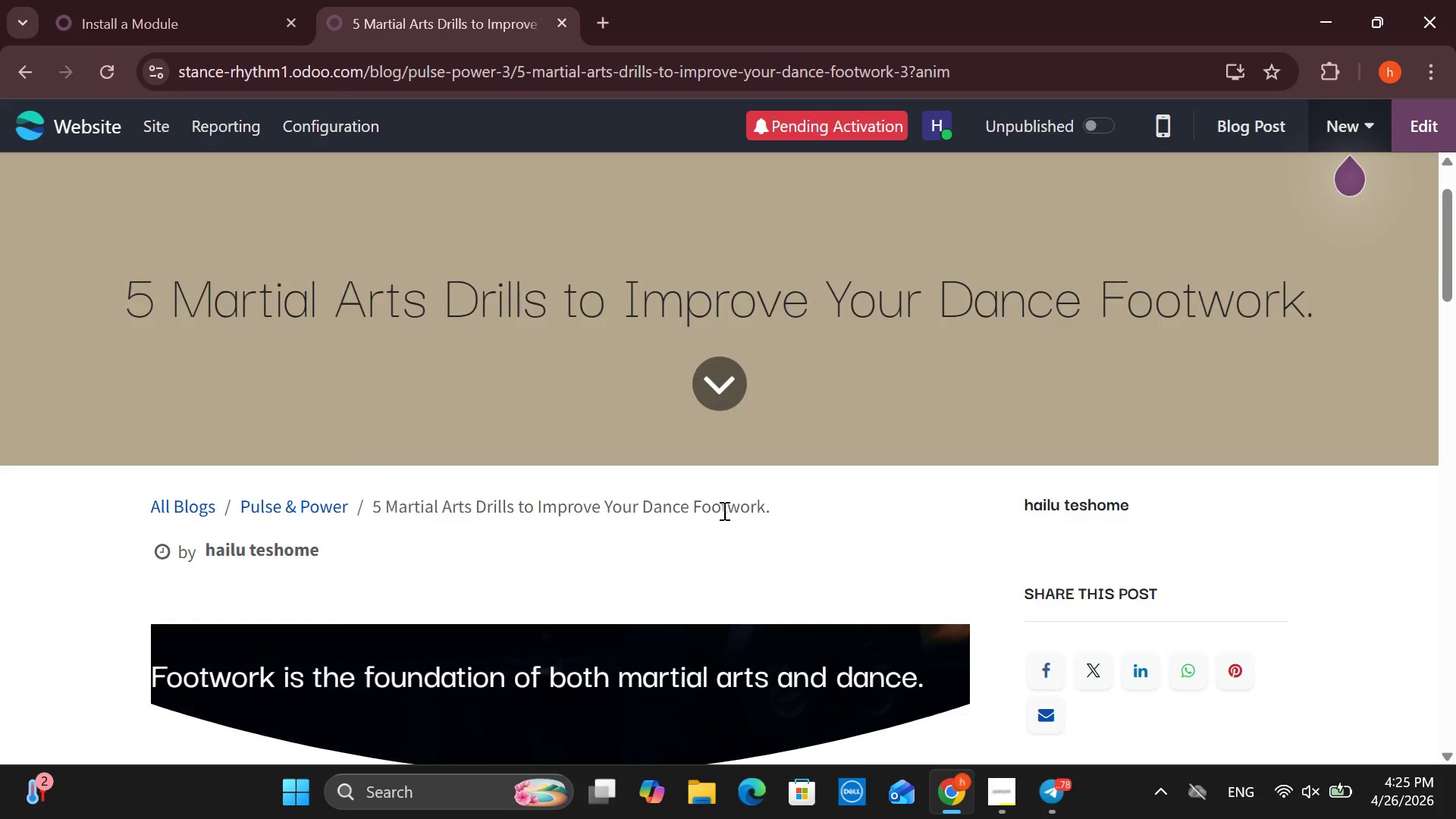 
wait(19.27)
 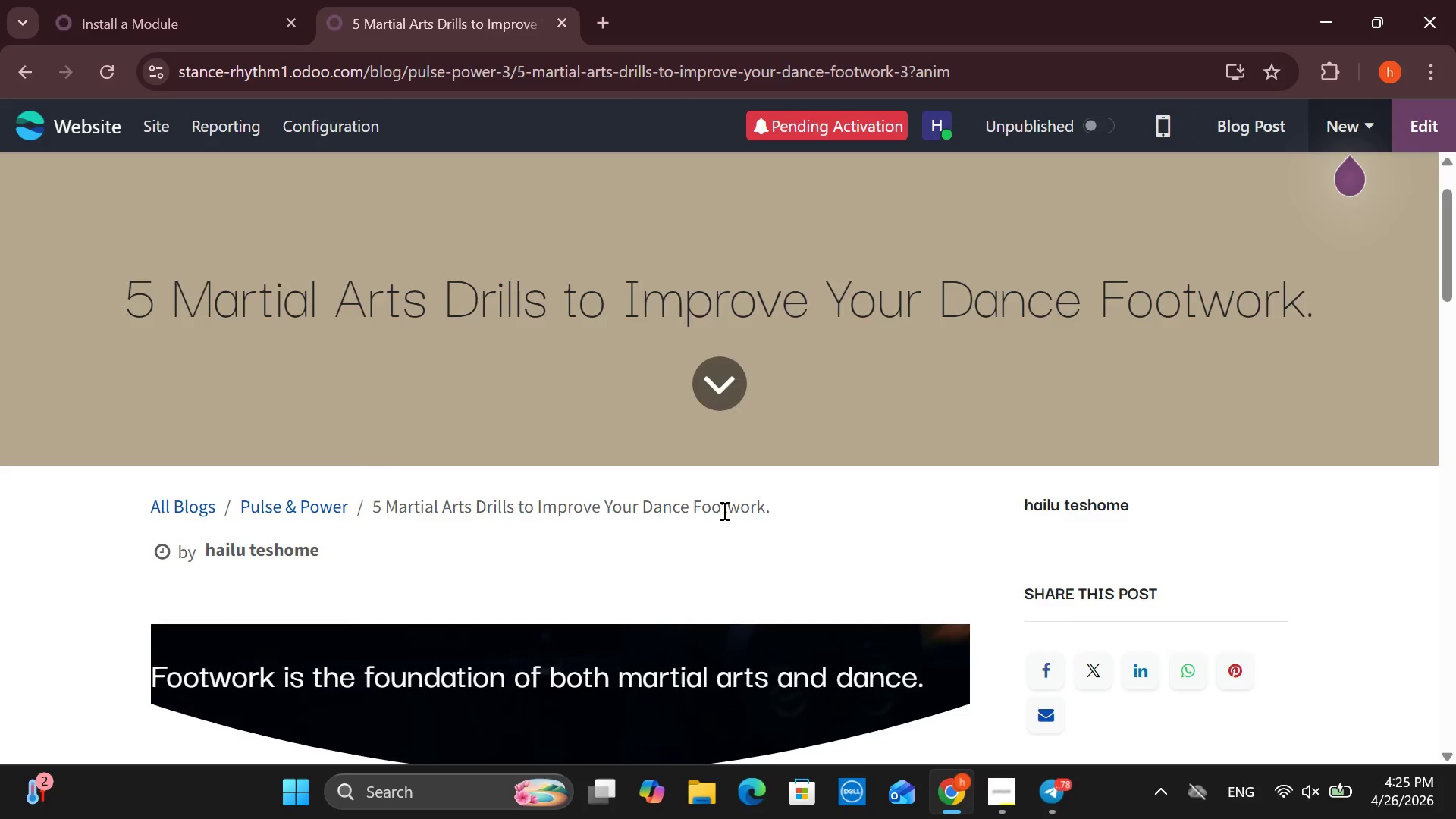 
left_click([997, 809])